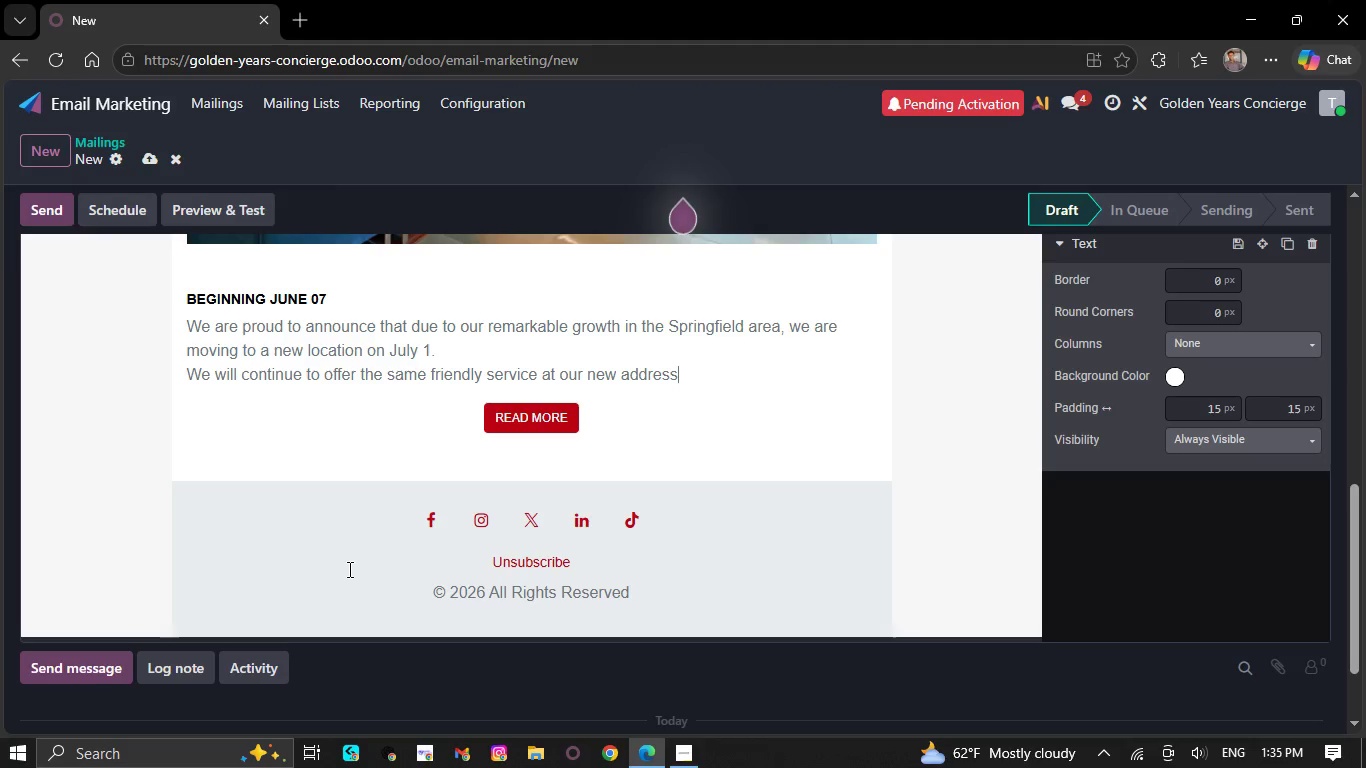 
key(Backspace)
 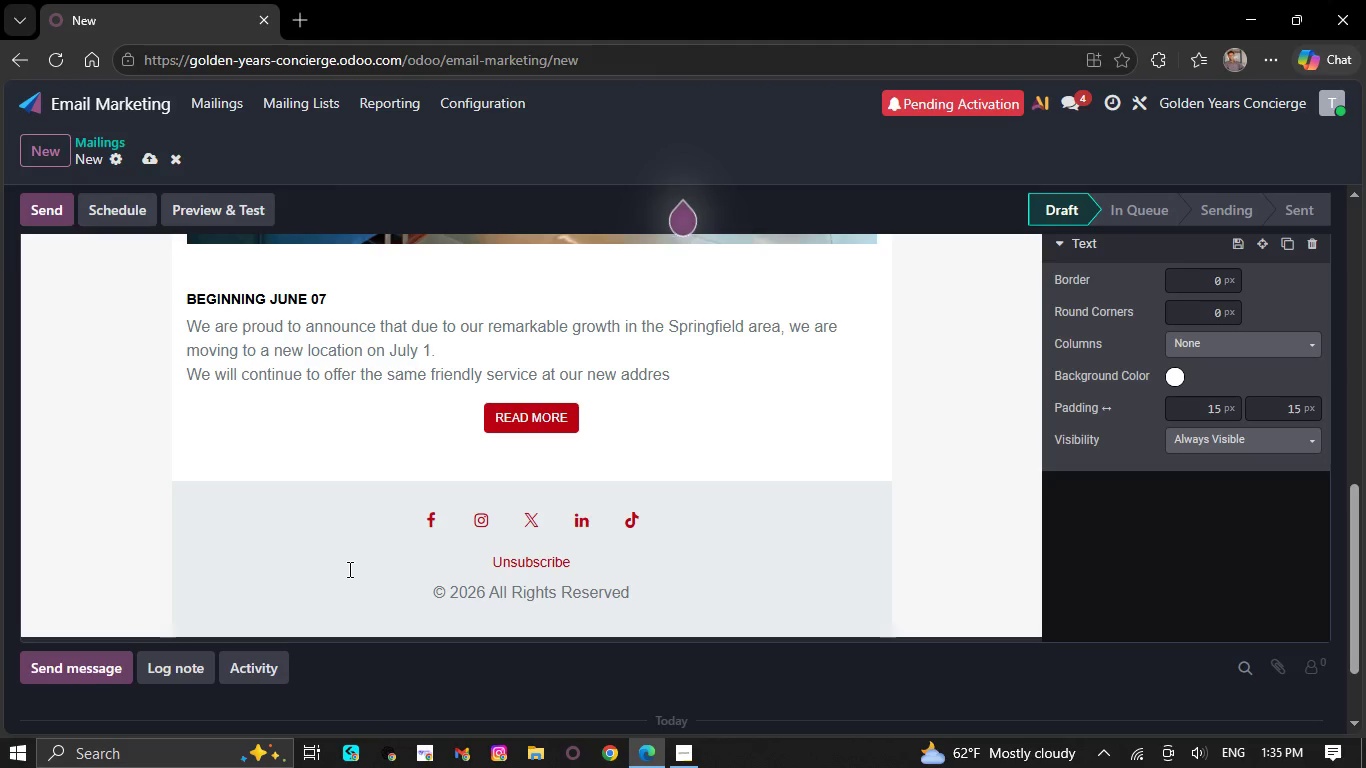 
key(Backspace)
 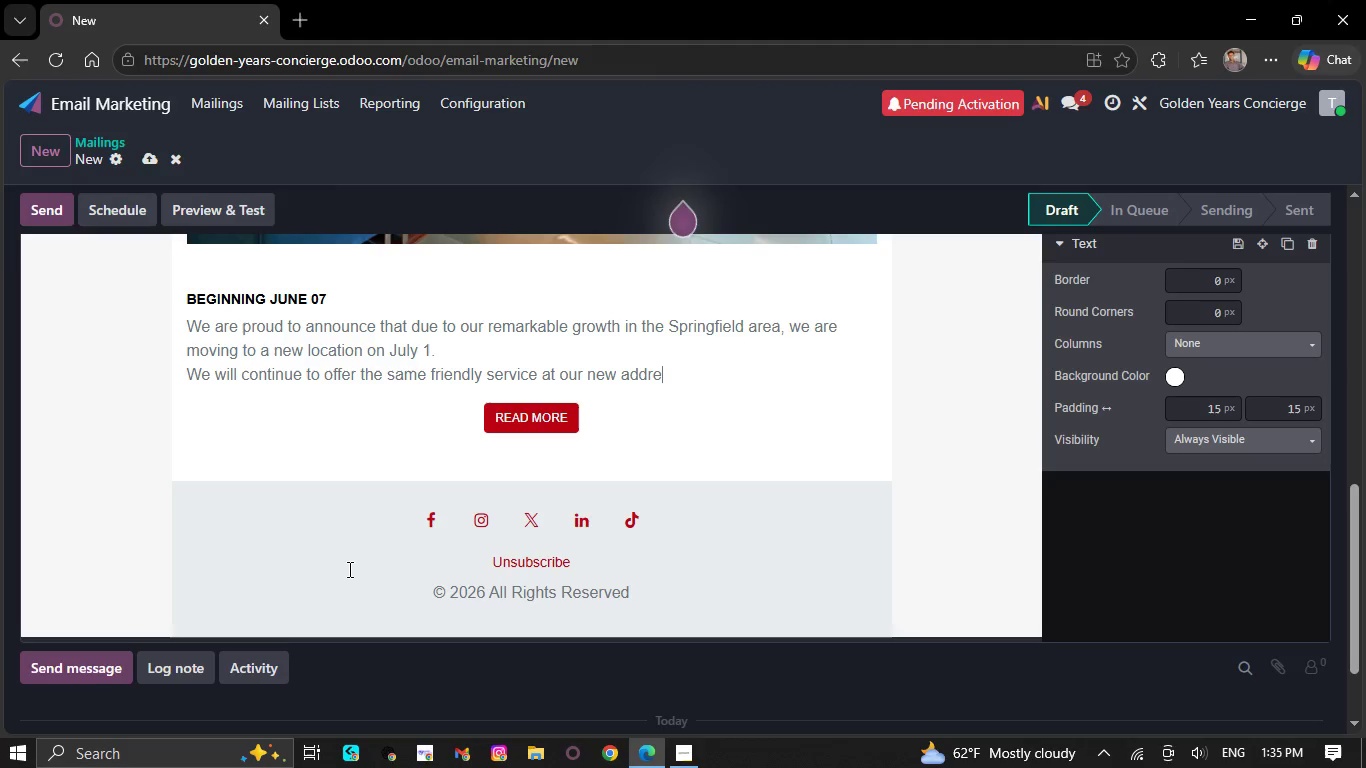 
key(Backspace)
 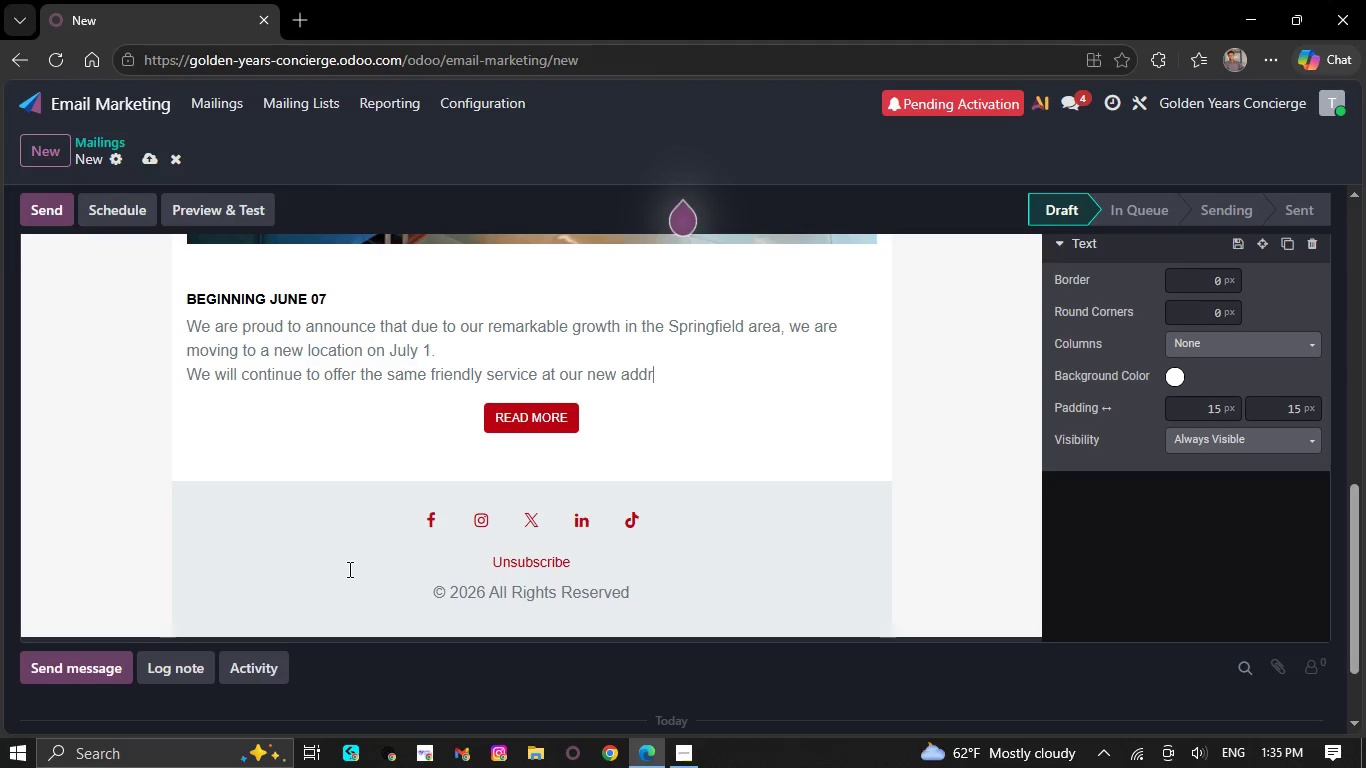 
key(Backspace)
 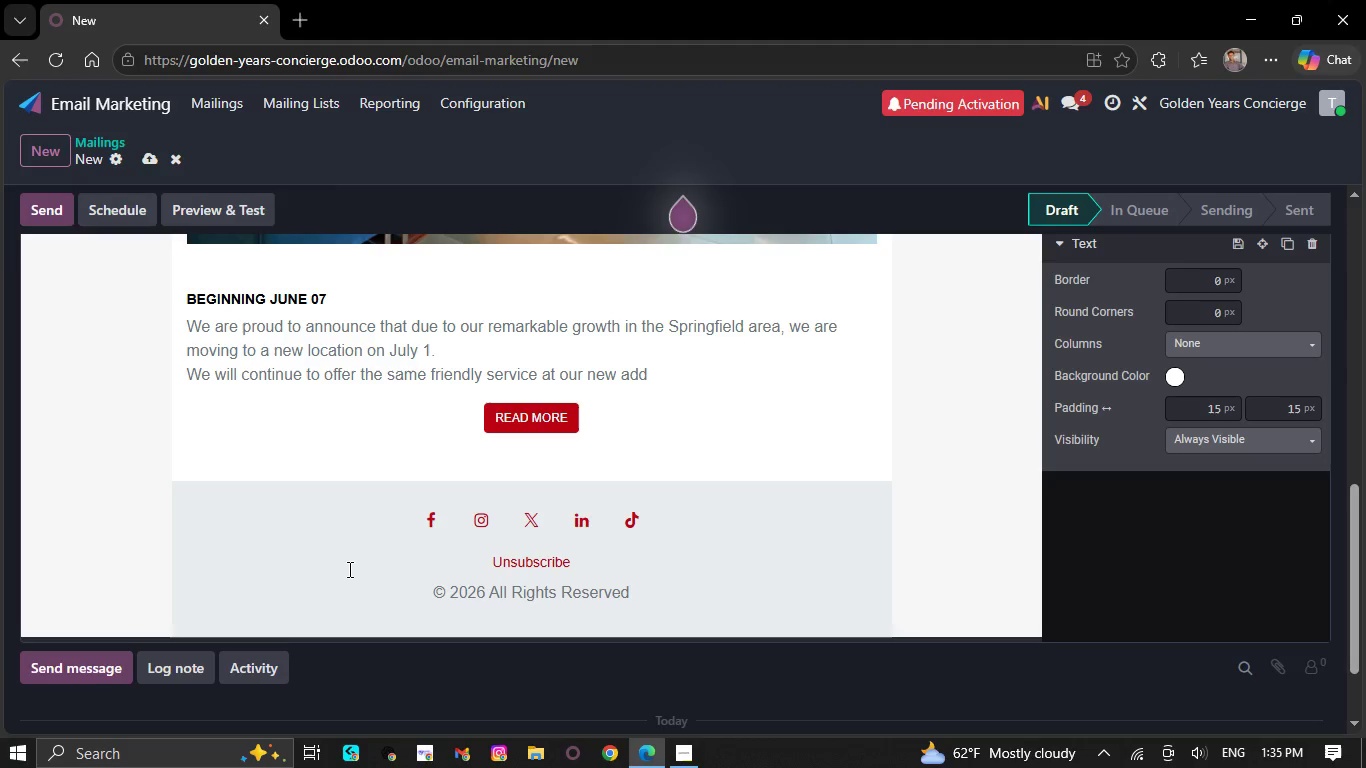 
key(Backspace)
 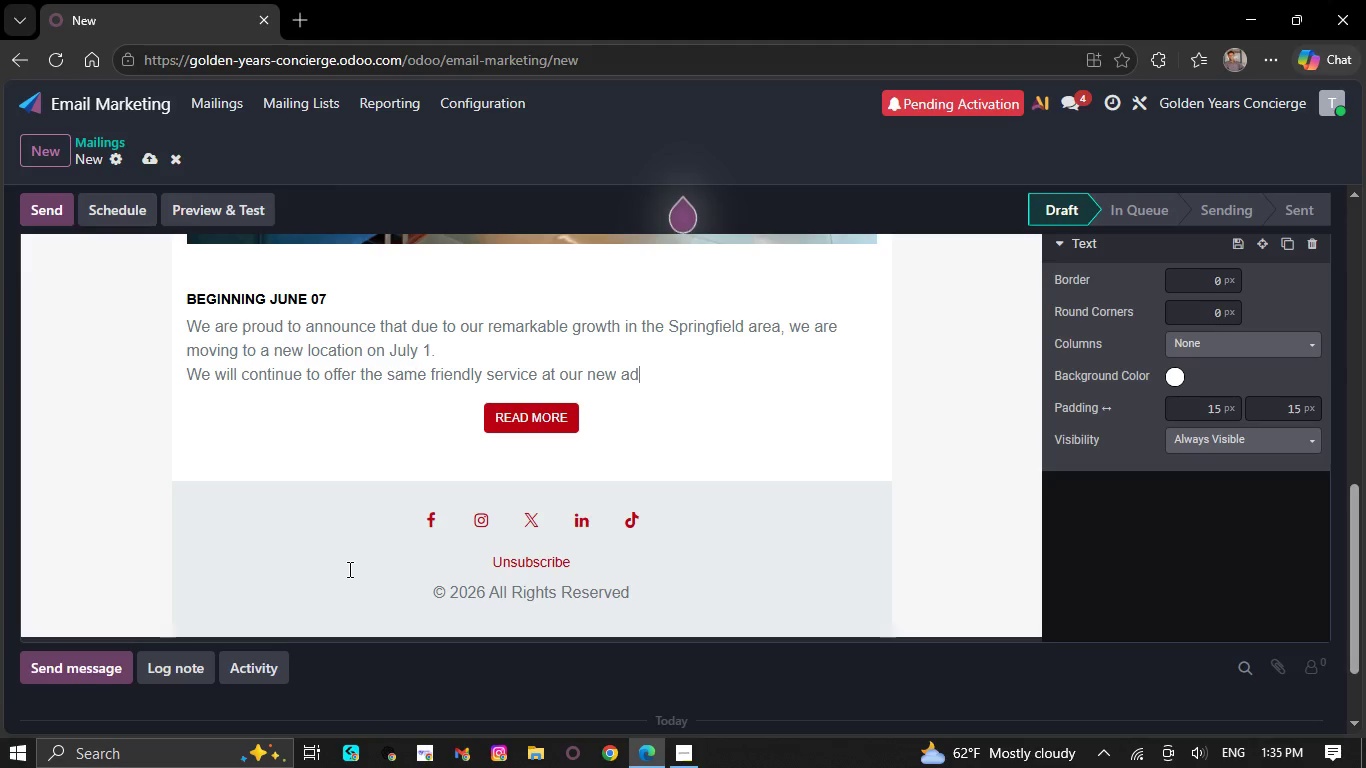 
key(Backspace)
 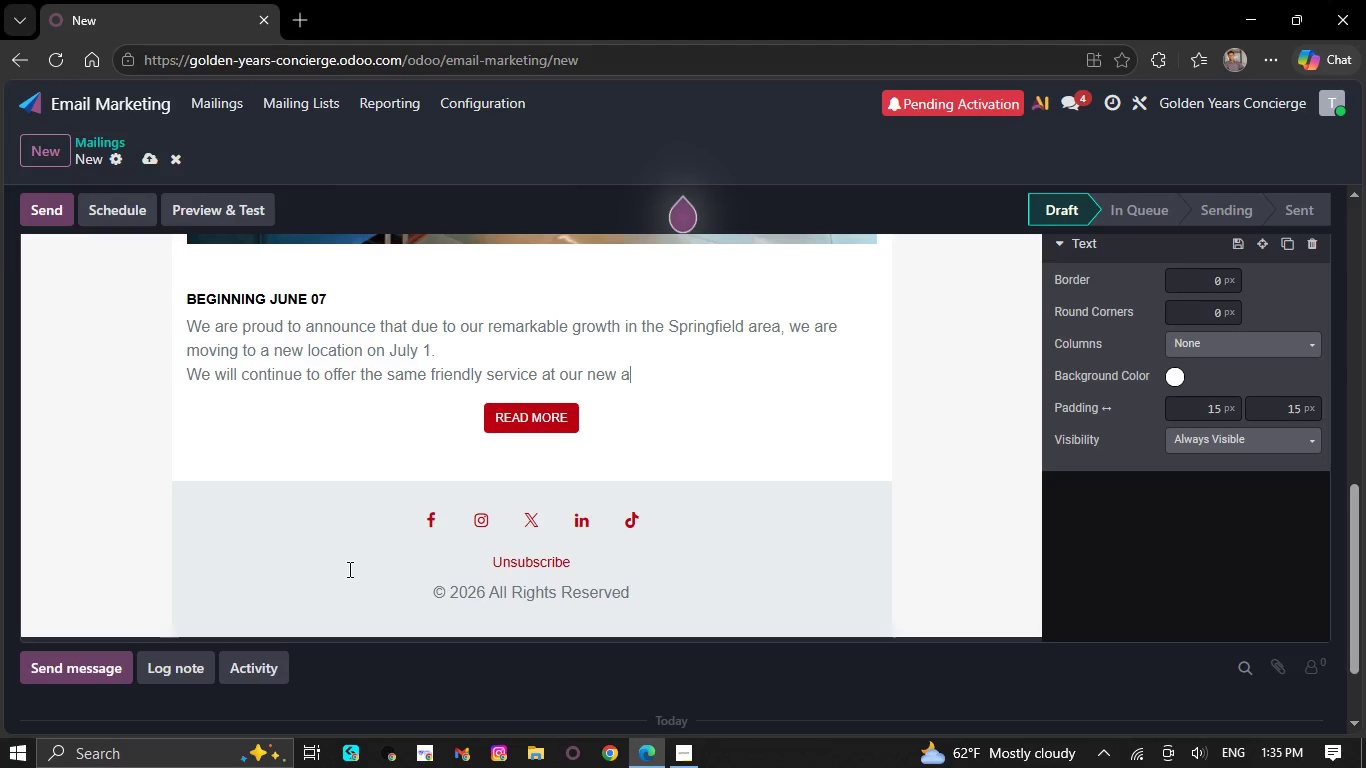 
key(Backspace)
 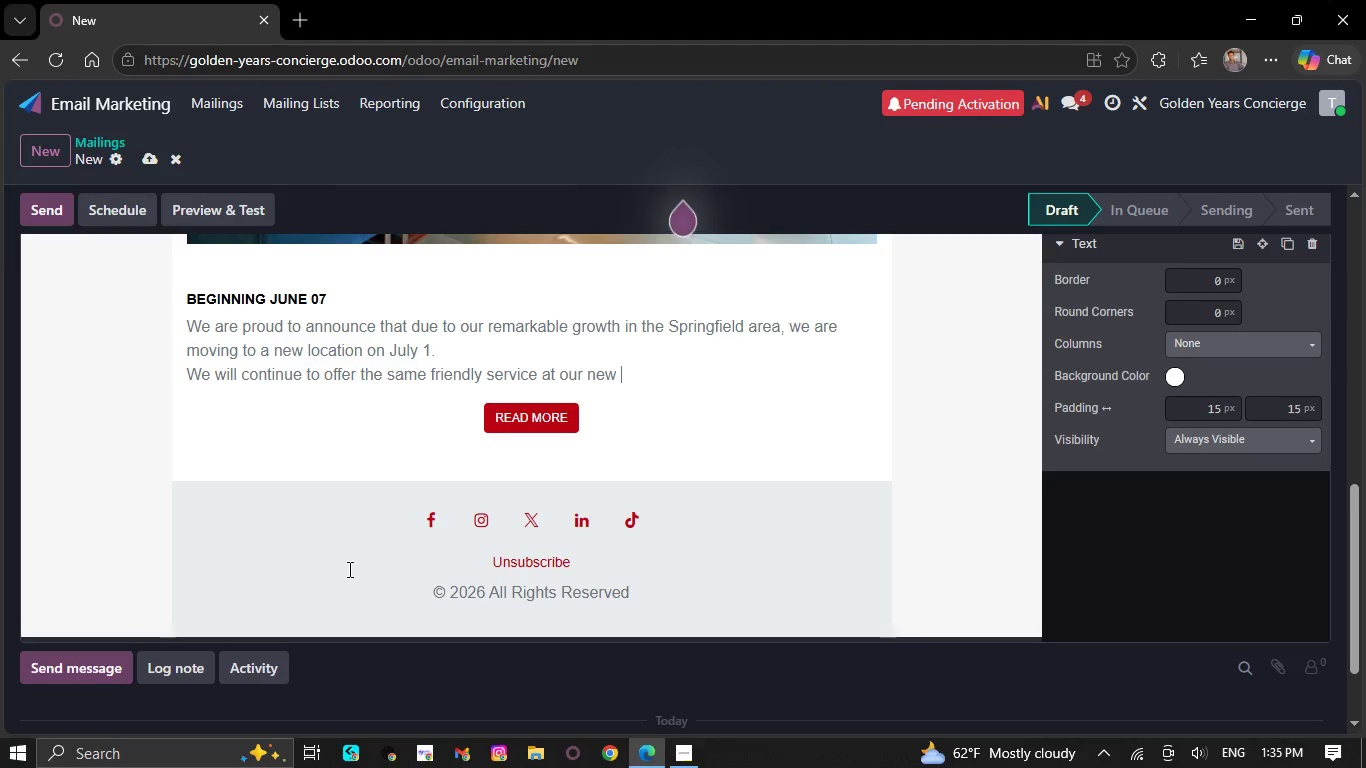 
key(Backspace)
 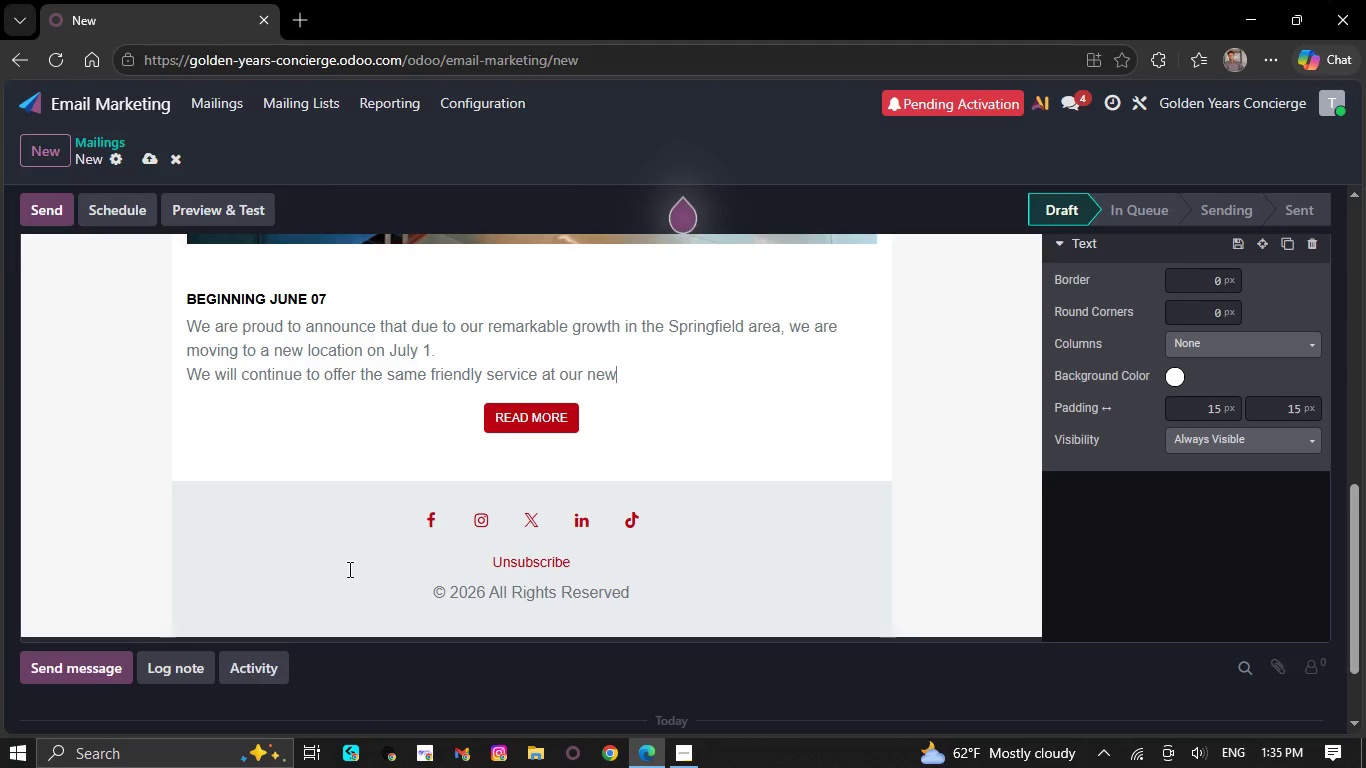 
key(Backspace)
 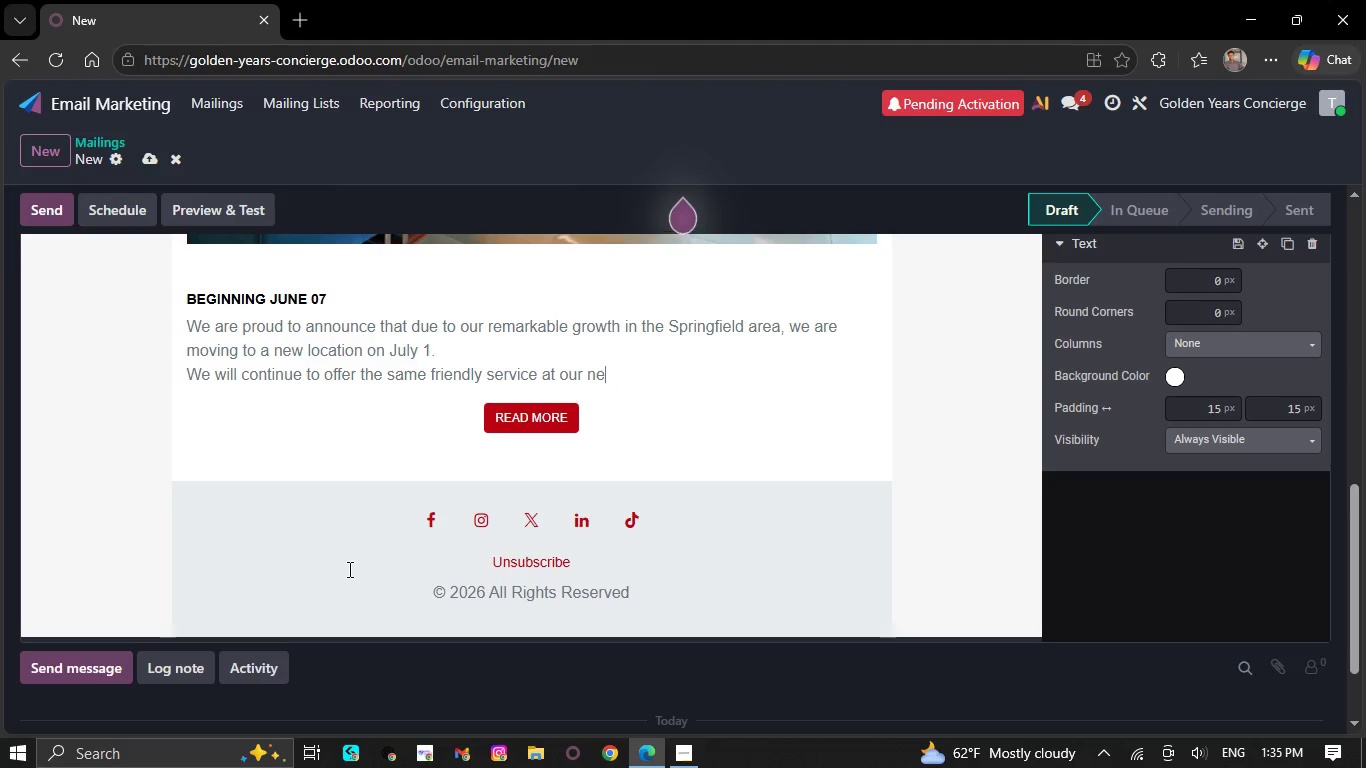 
key(Backspace)
 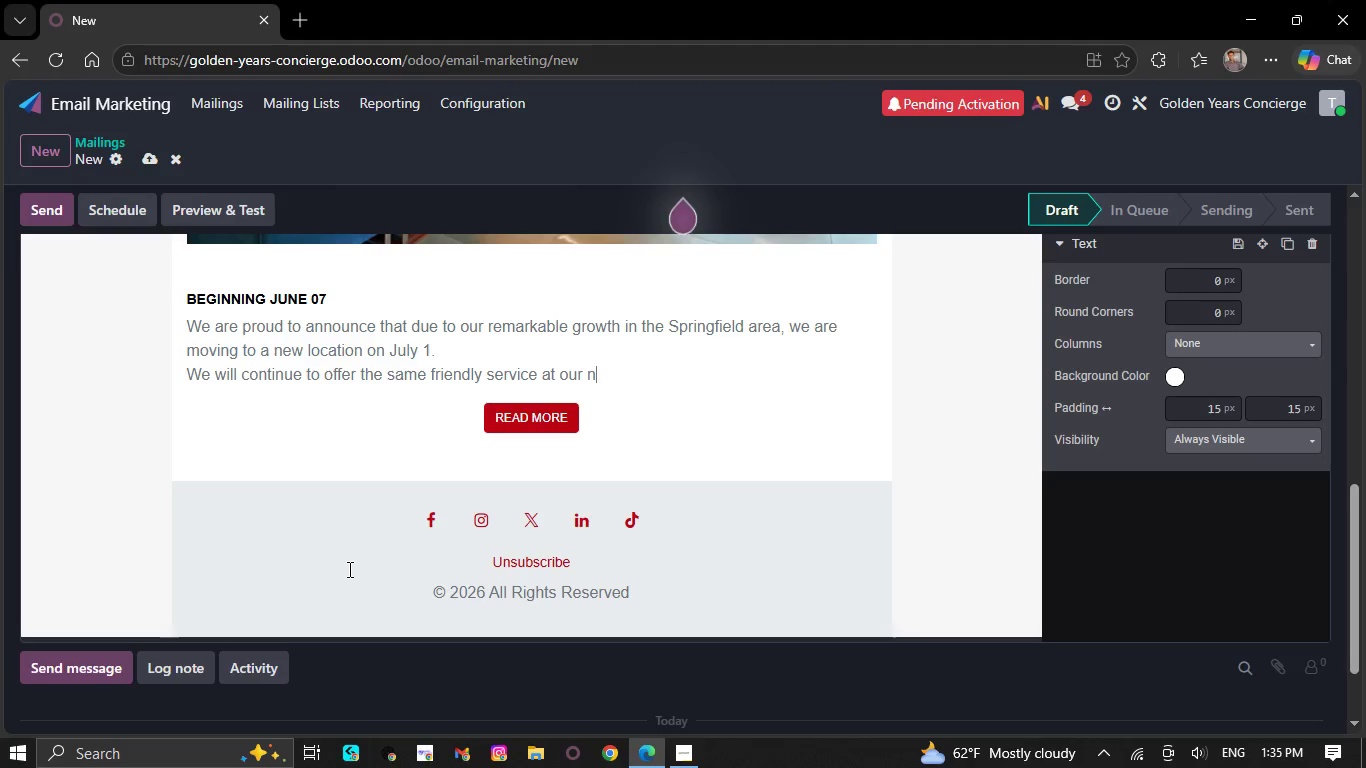 
key(Backspace)
 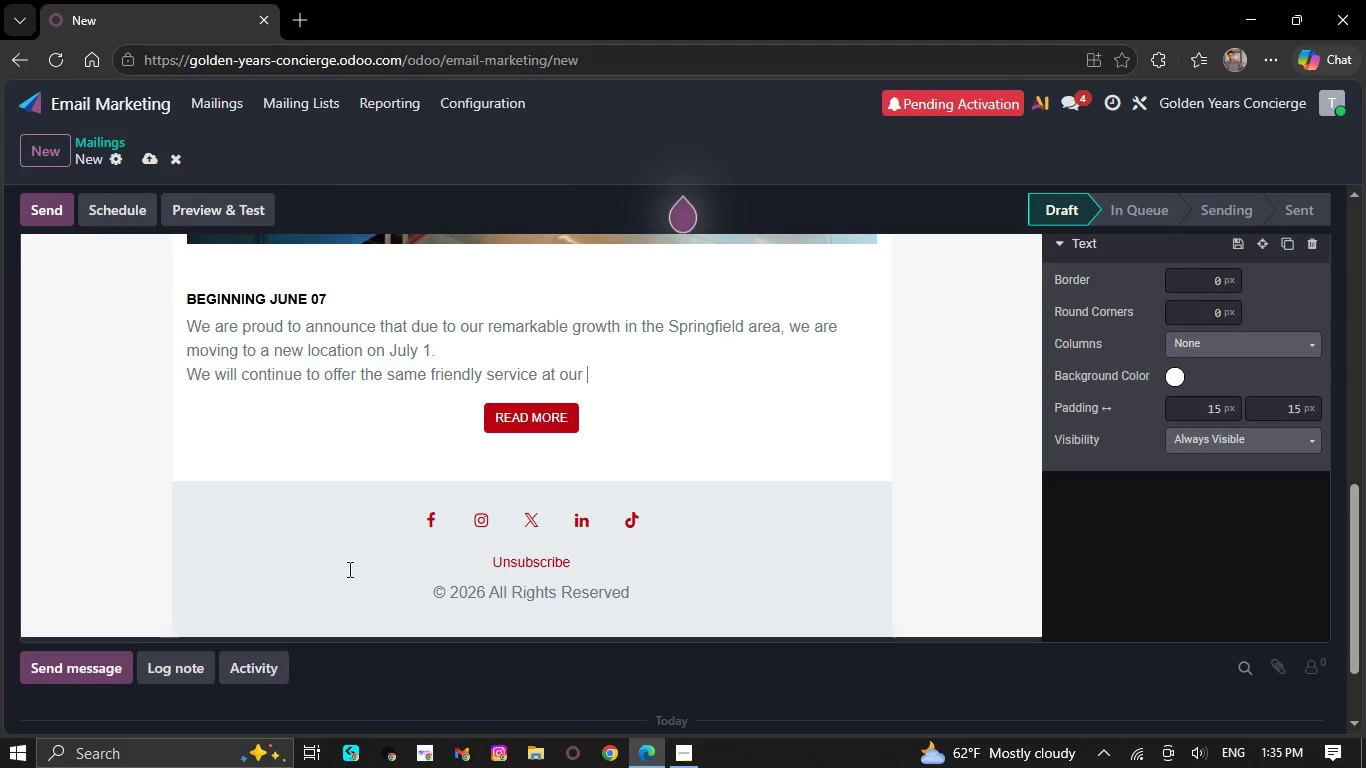 
key(Backspace)
 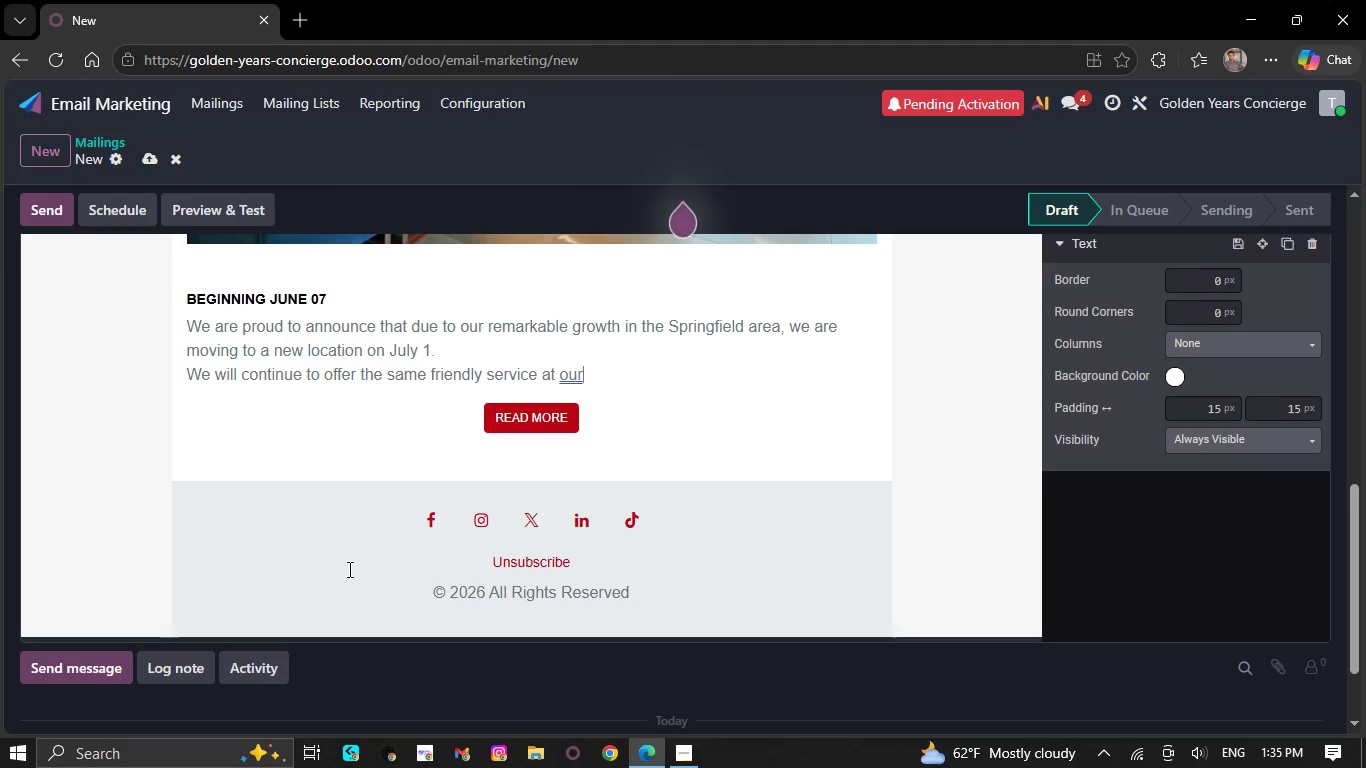 
key(Backspace)
 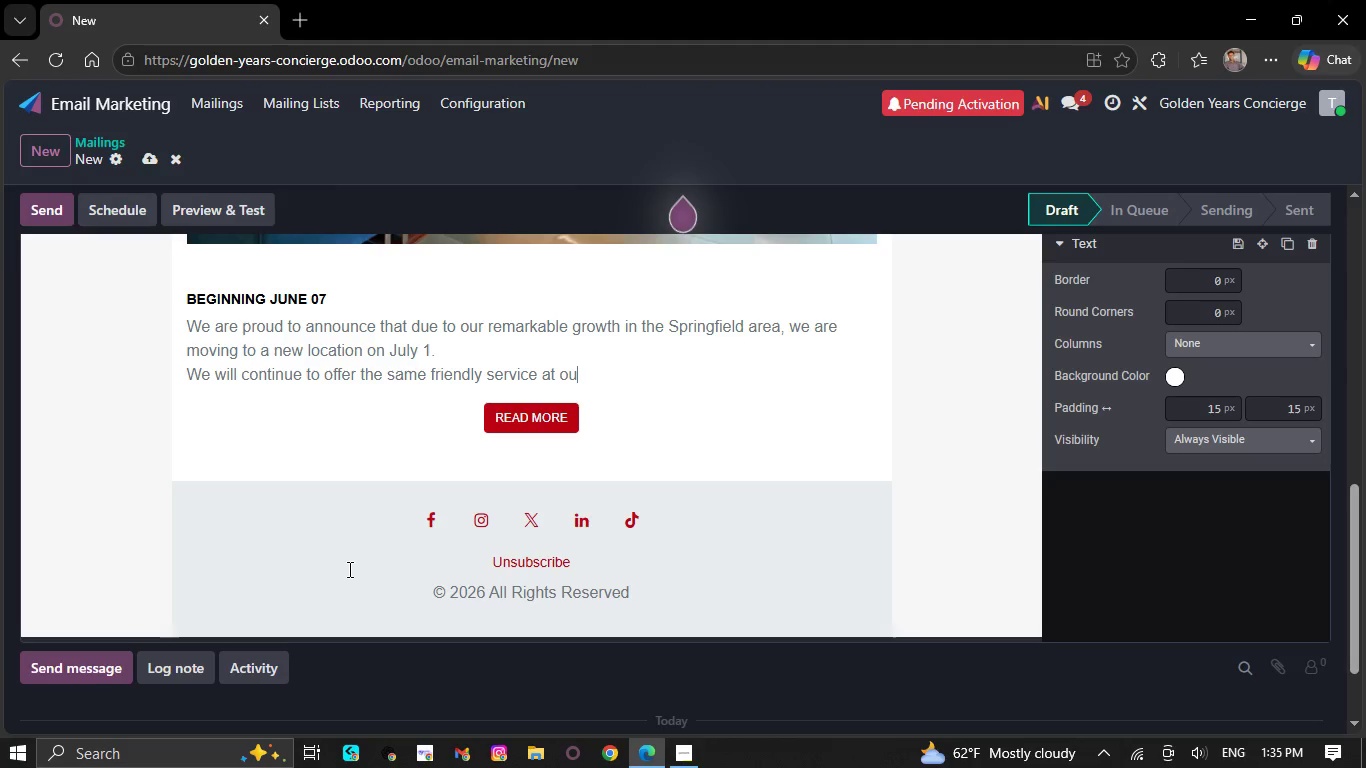 
key(Backspace)
 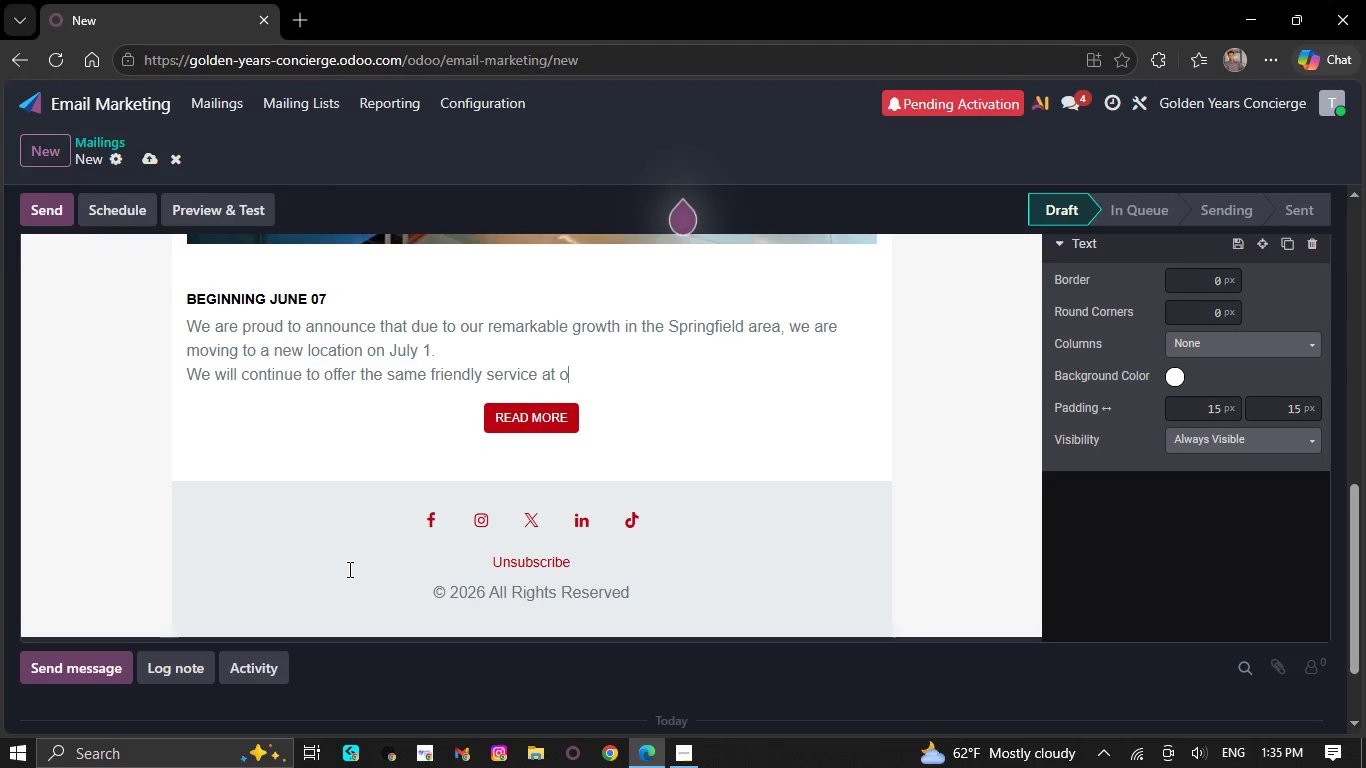 
key(Backspace)
 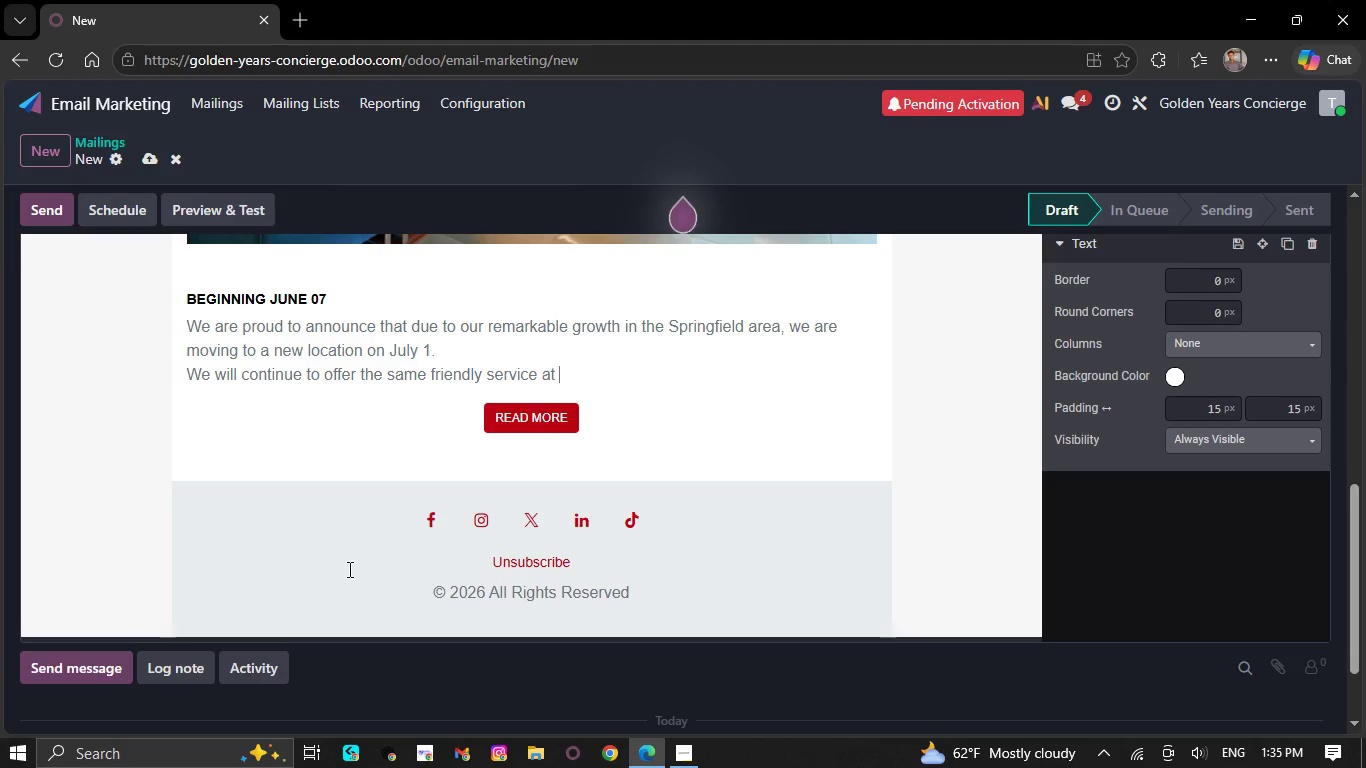 
key(Backspace)
 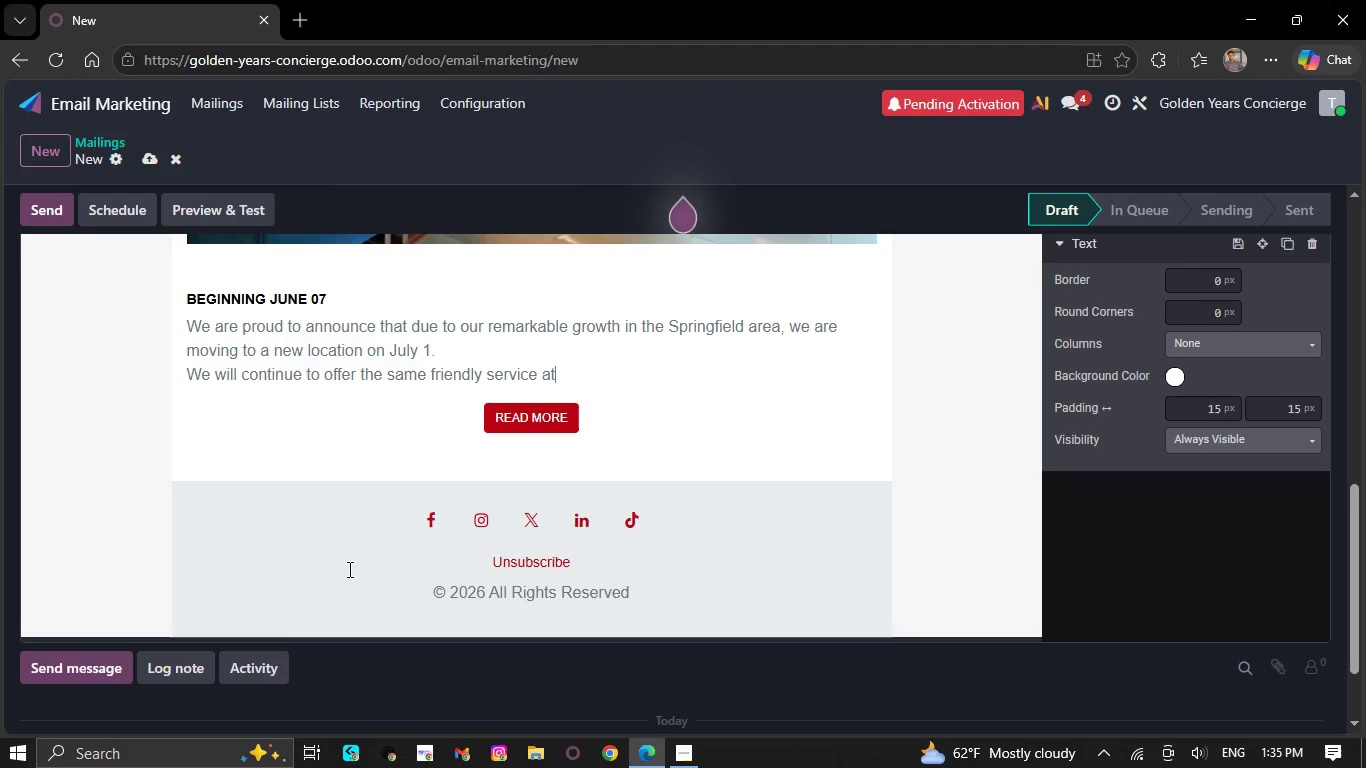 
key(Backspace)
 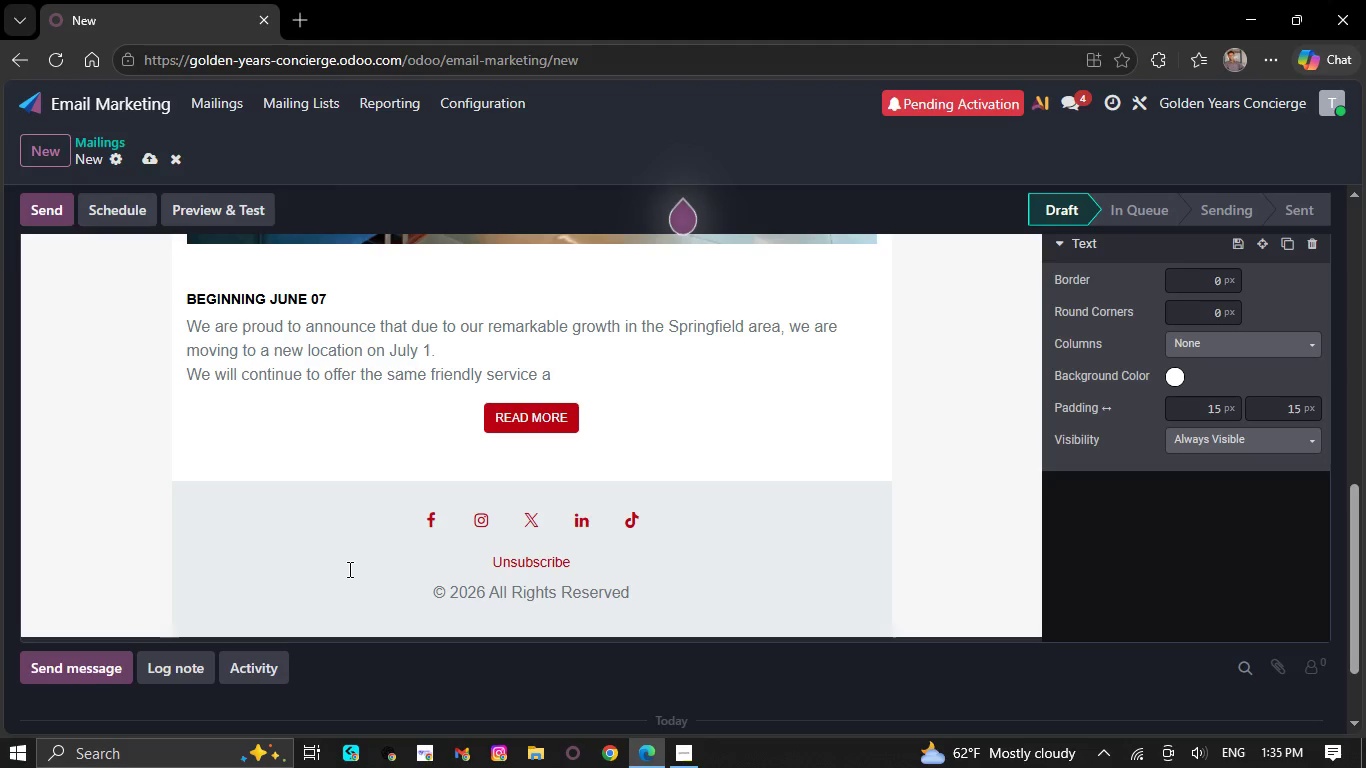 
key(Backspace)
 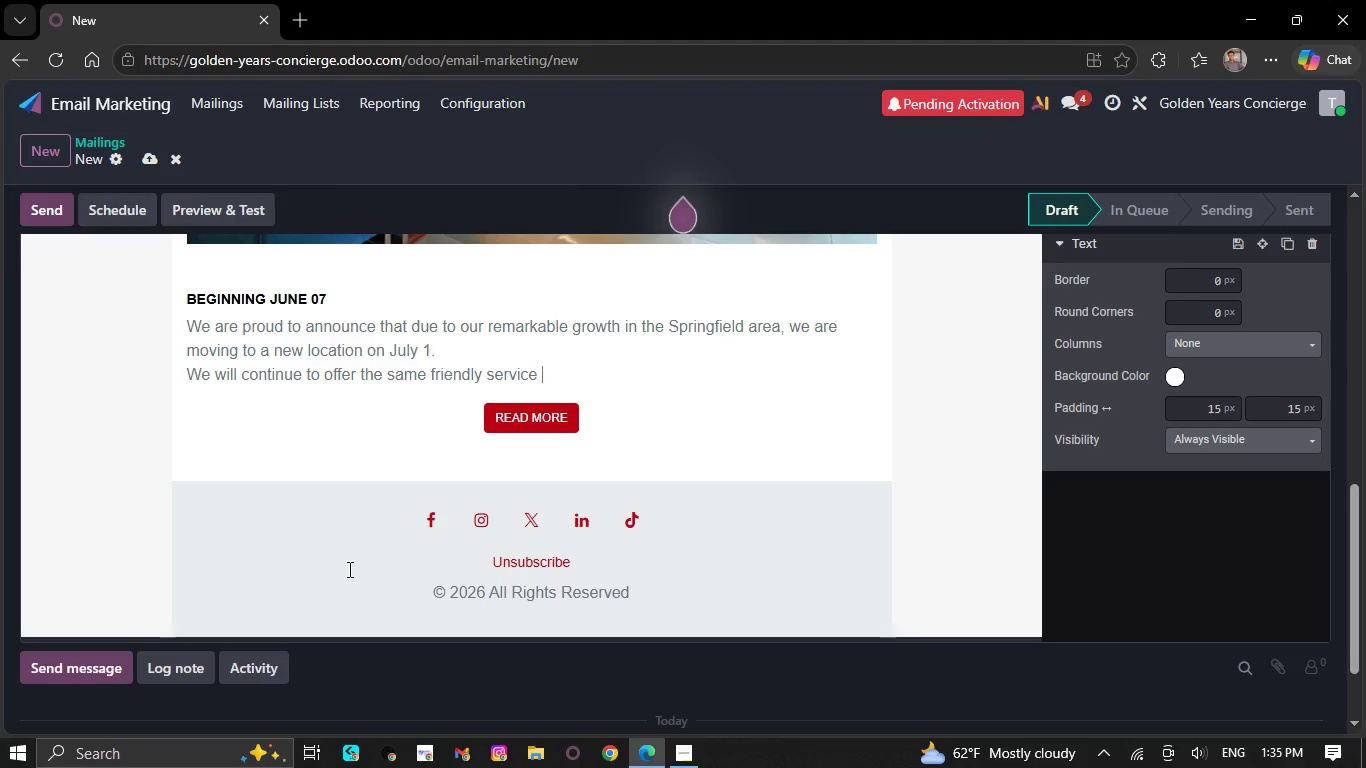 
key(Backspace)
 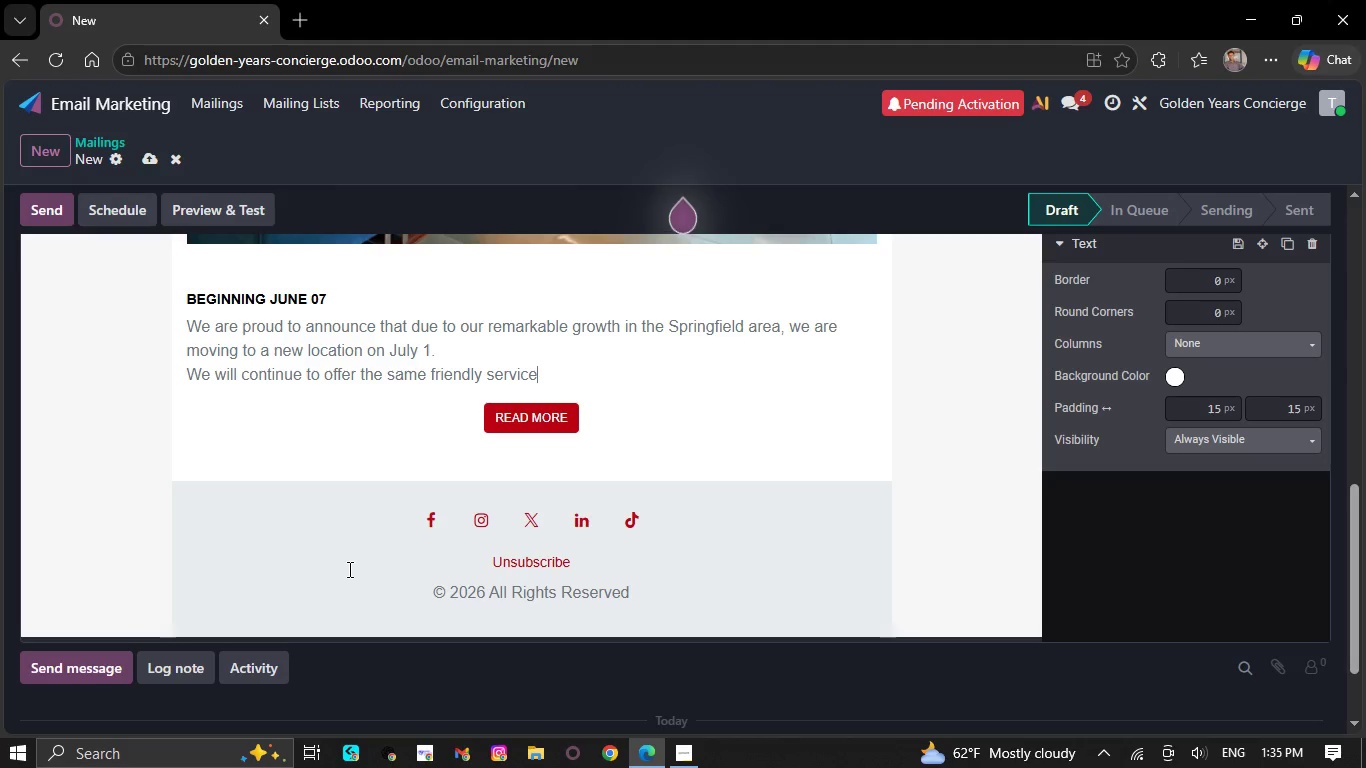 
key(Backspace)
 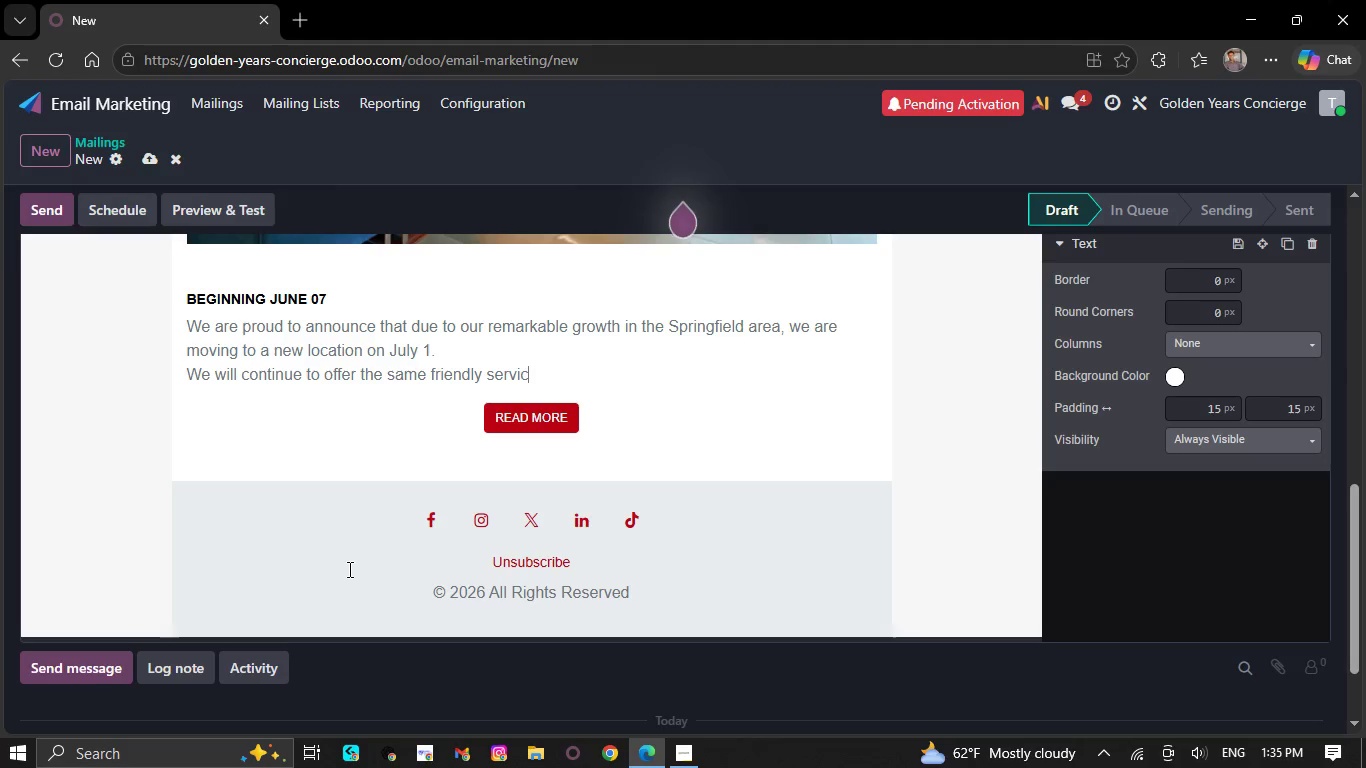 
key(Backspace)
 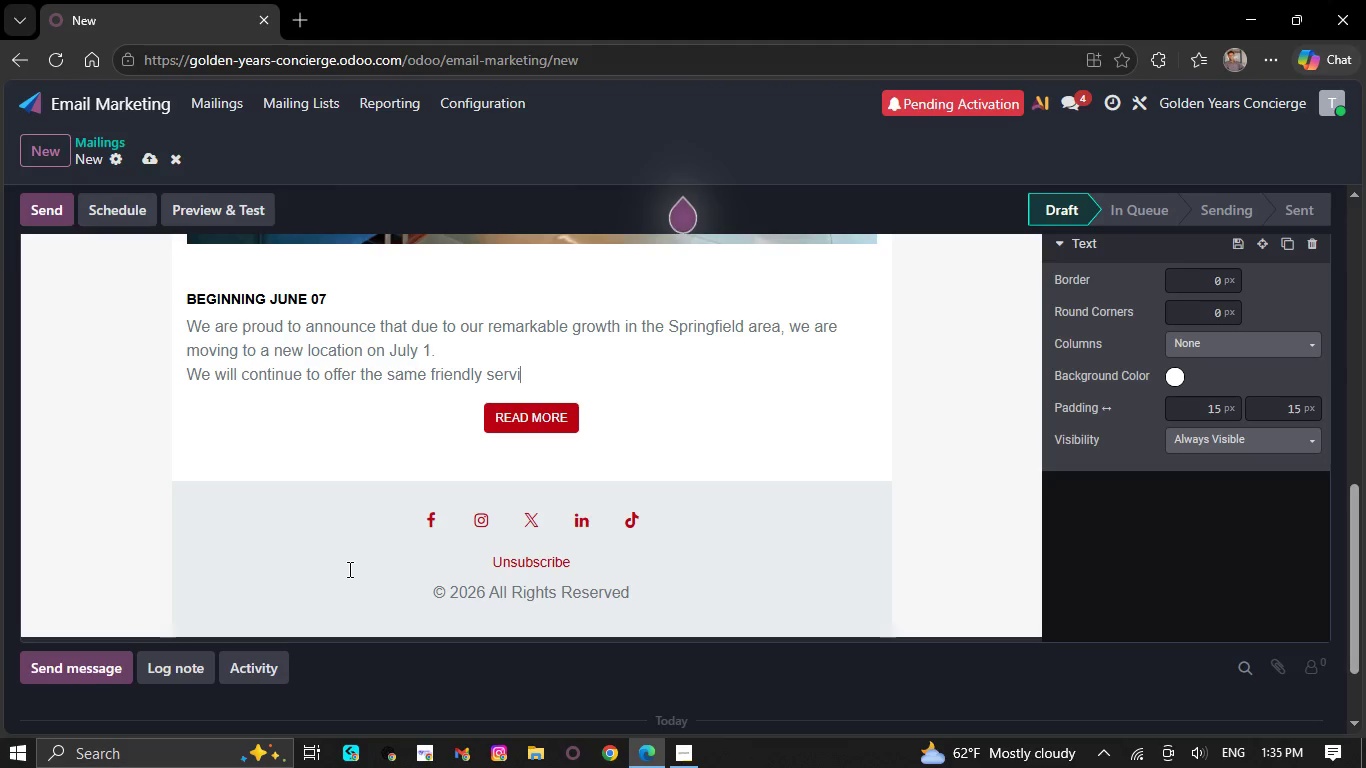 
key(Backspace)
 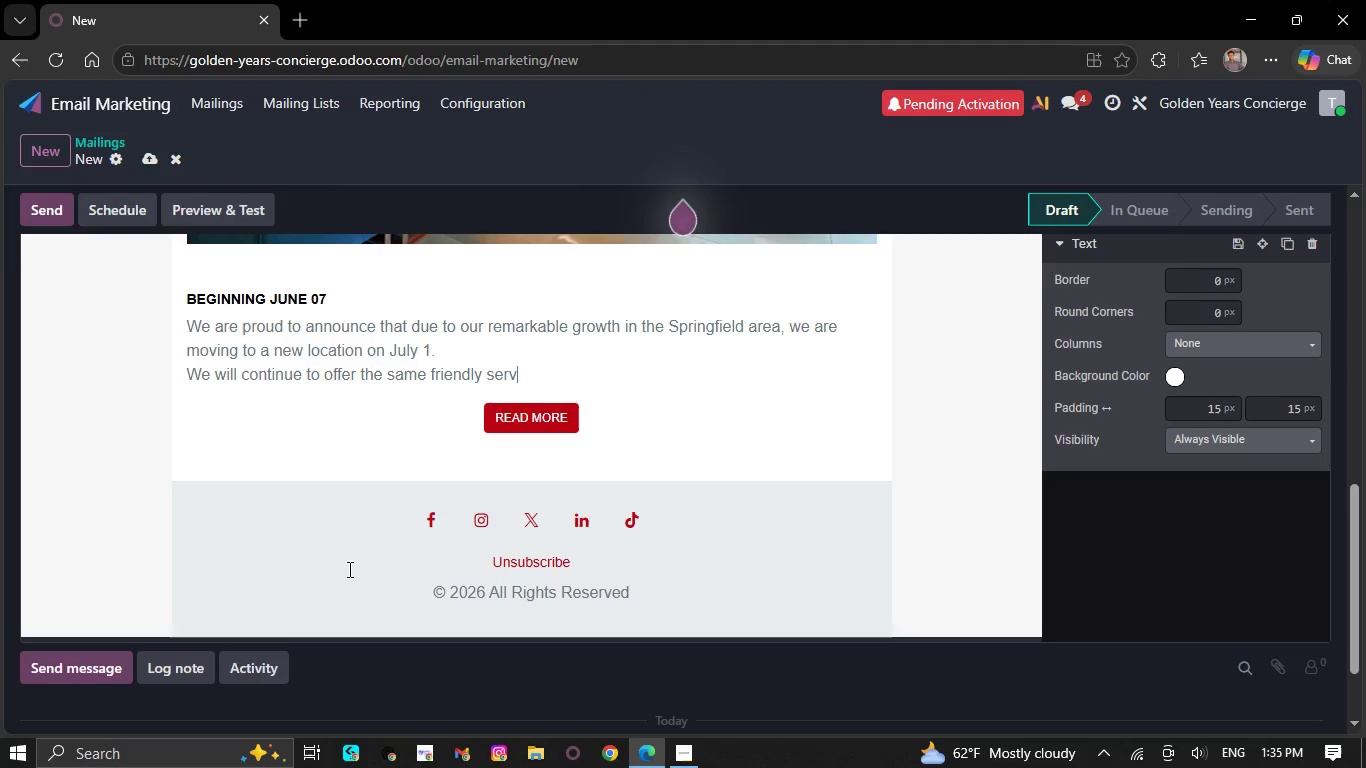 
key(Backspace)
 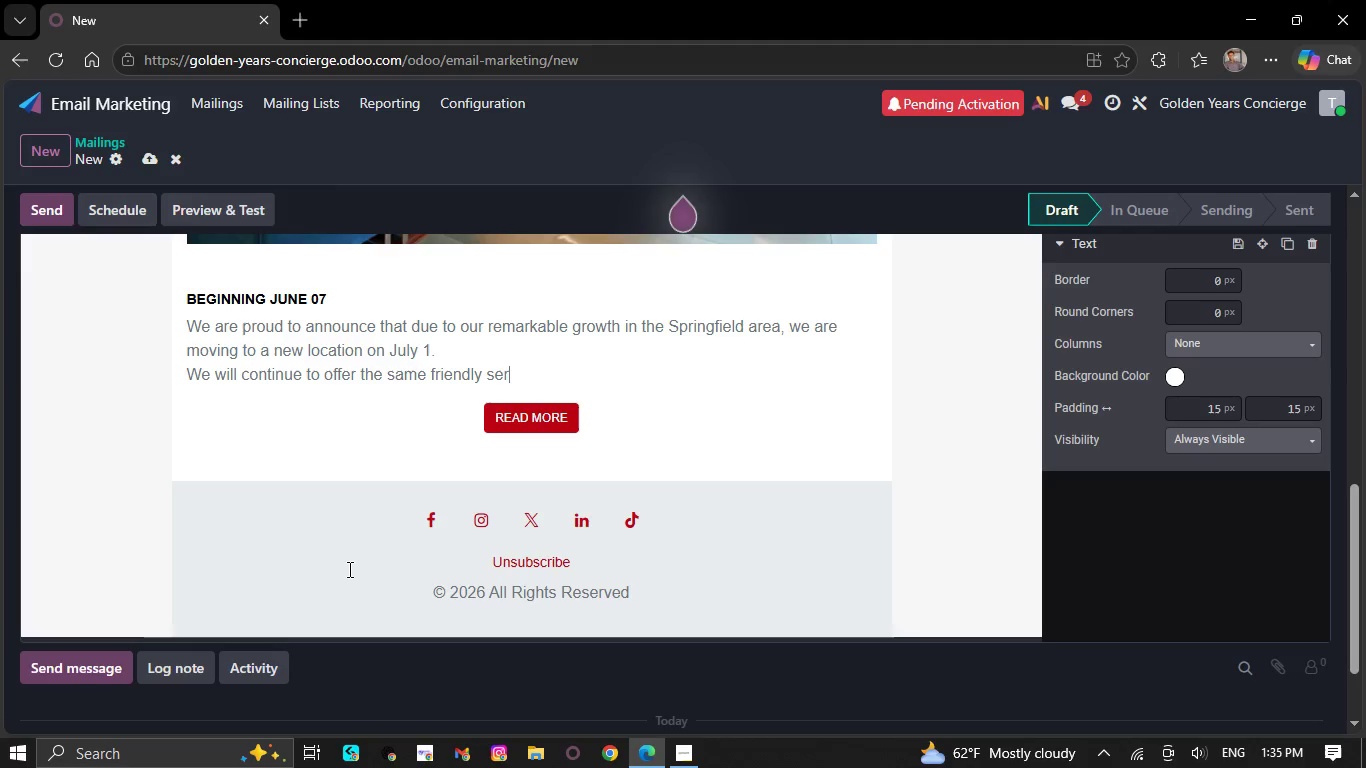 
key(Backspace)
 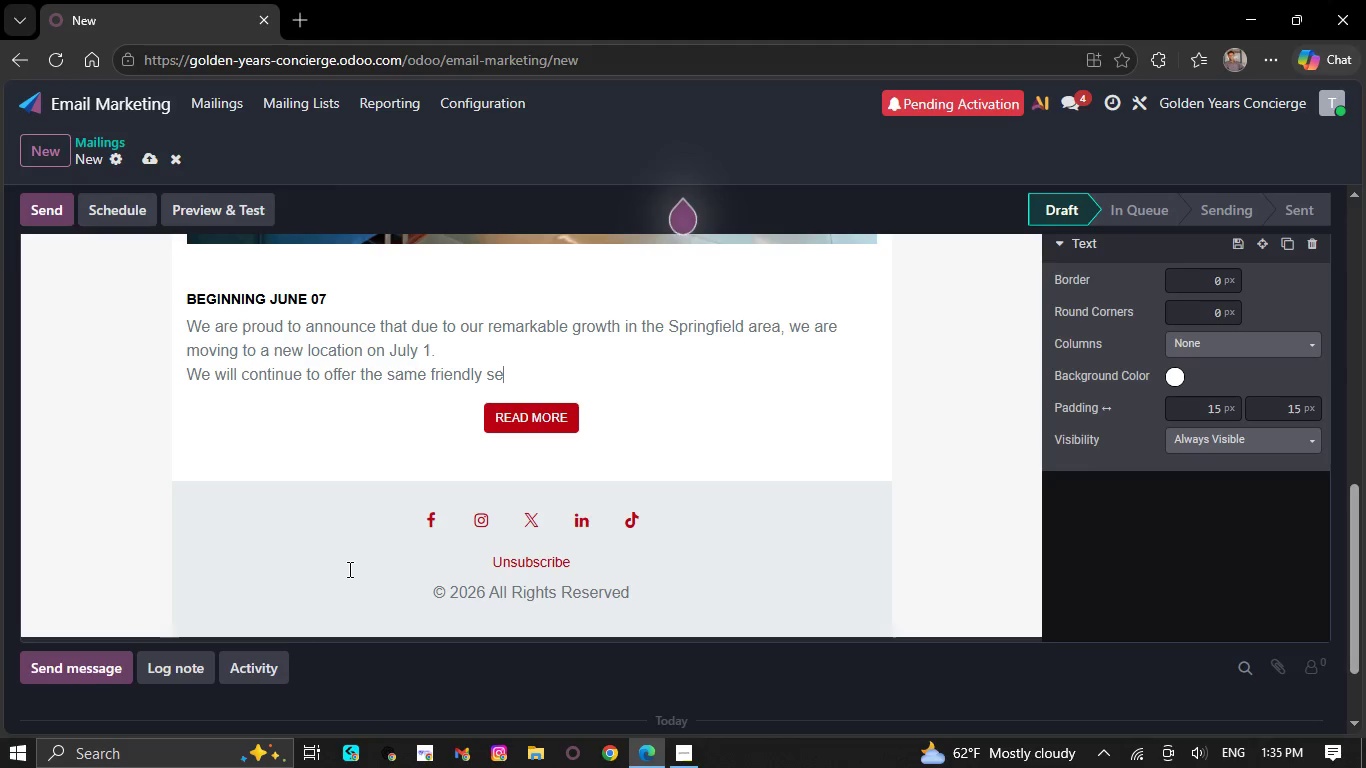 
key(Backspace)
 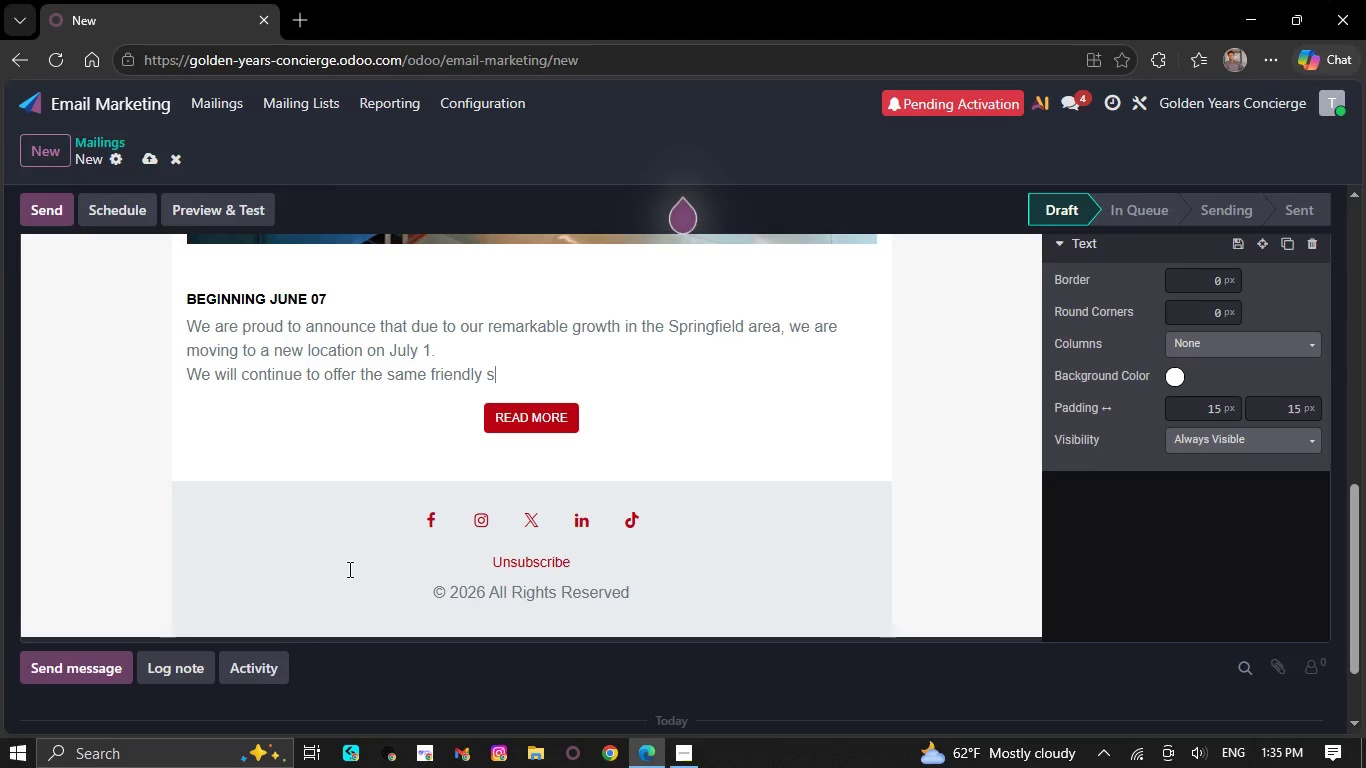 
key(Backspace)
 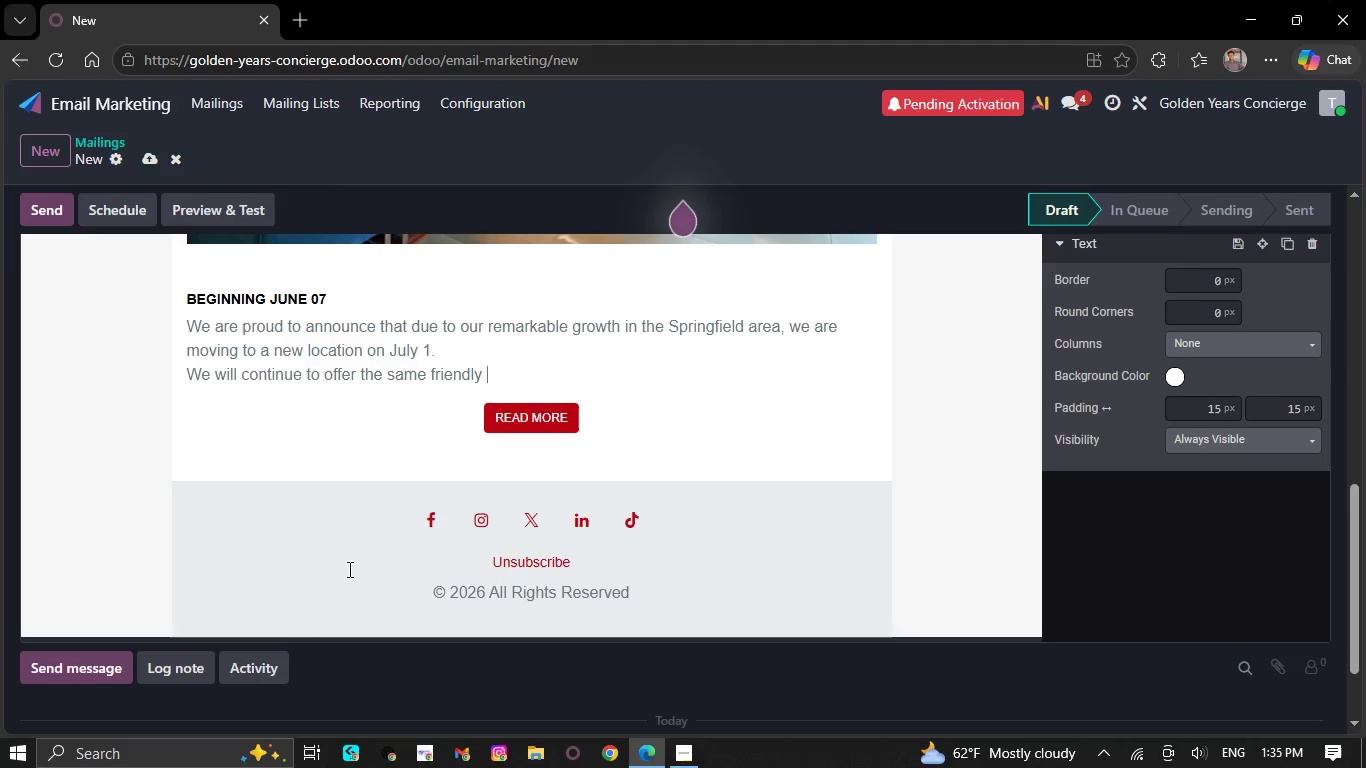 
key(Backspace)
 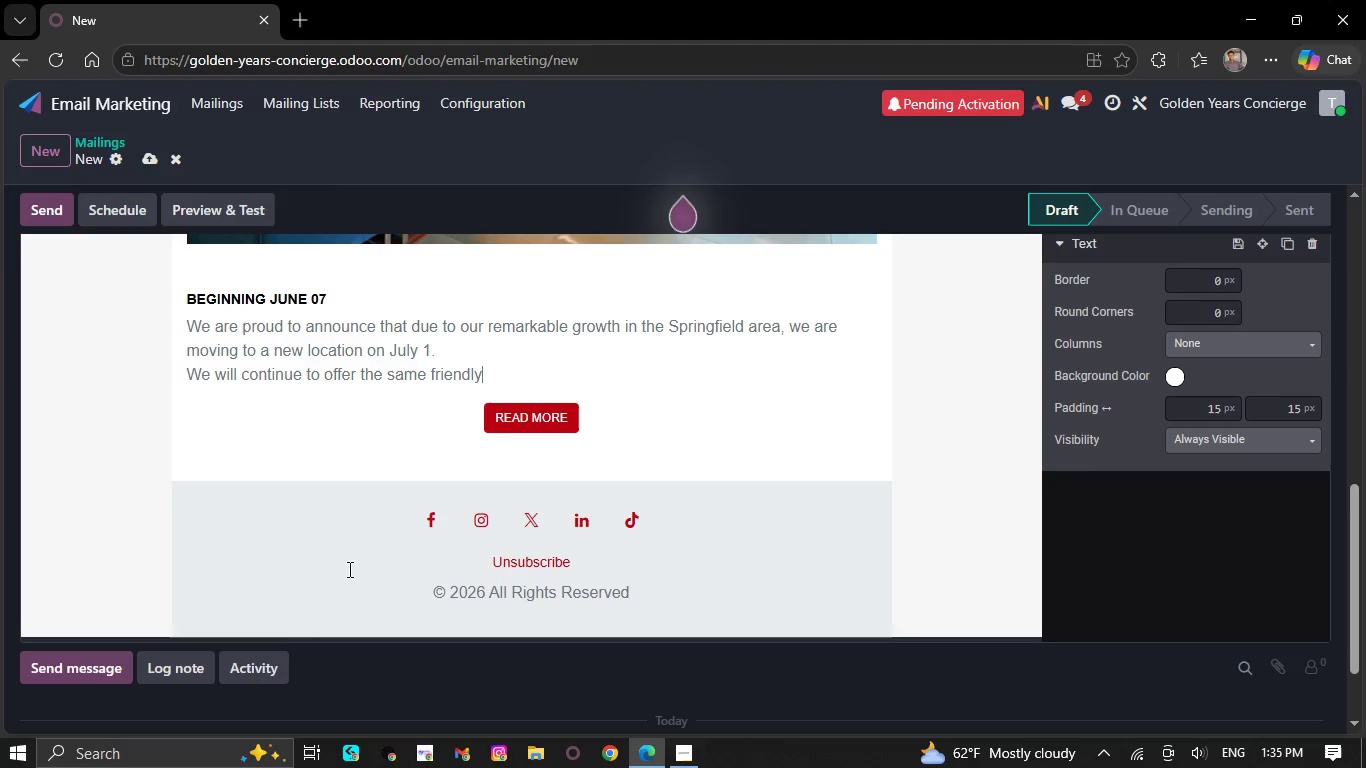 
key(Backspace)
 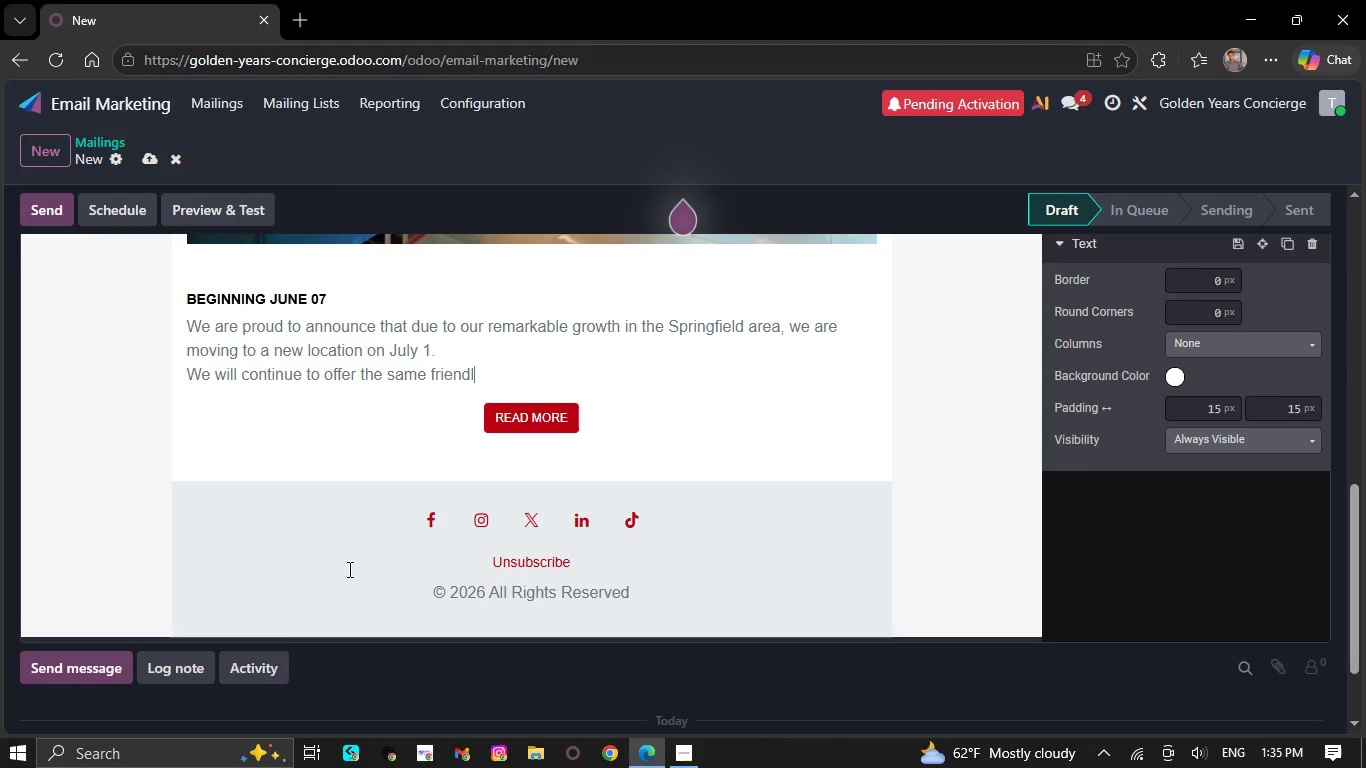 
key(Backspace)
 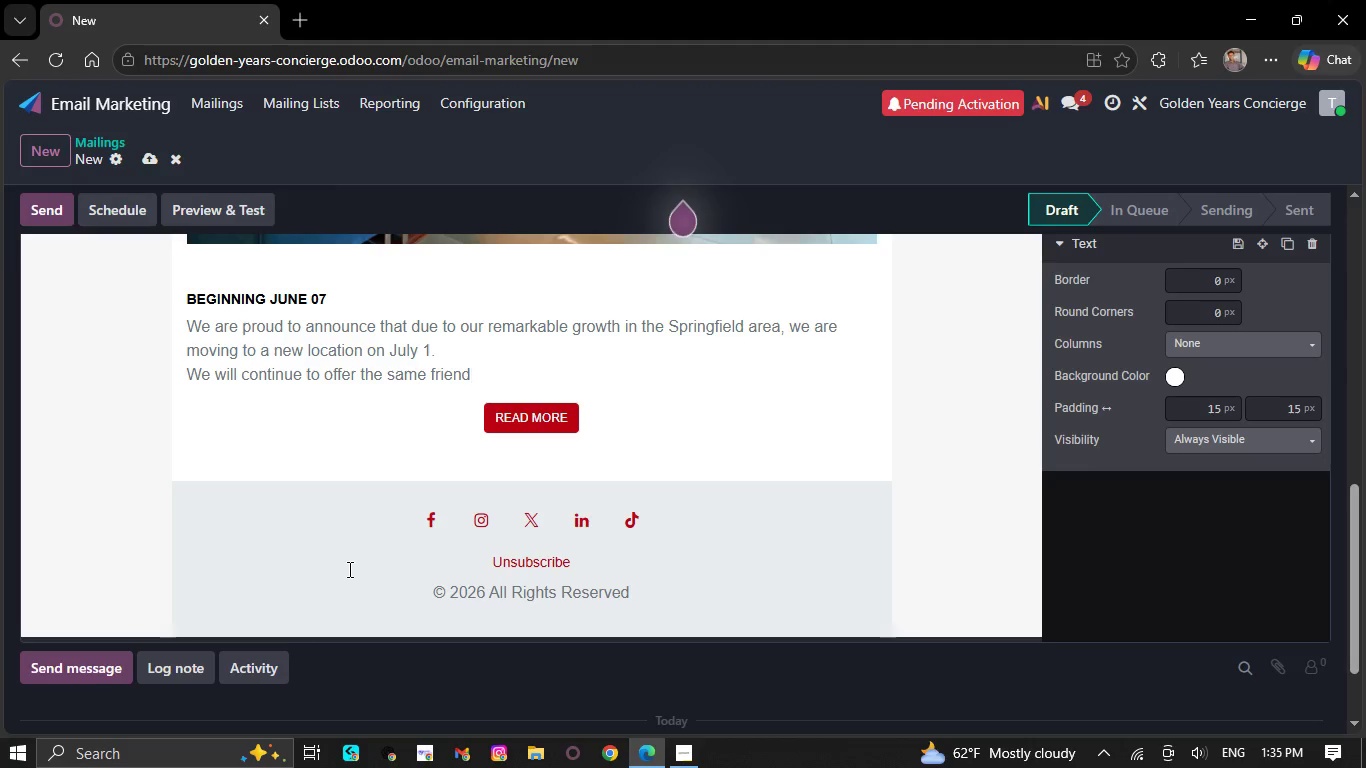 
key(Backspace)
 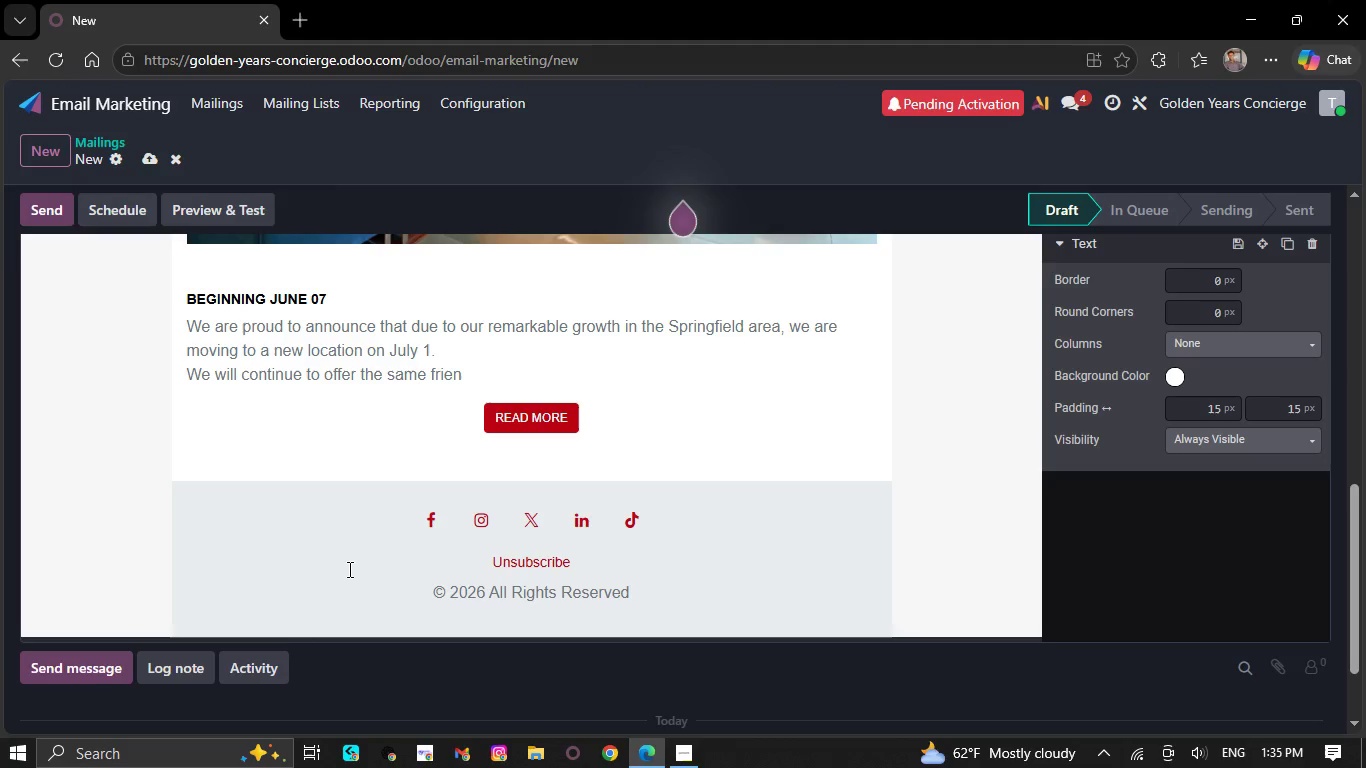 
key(Backspace)
 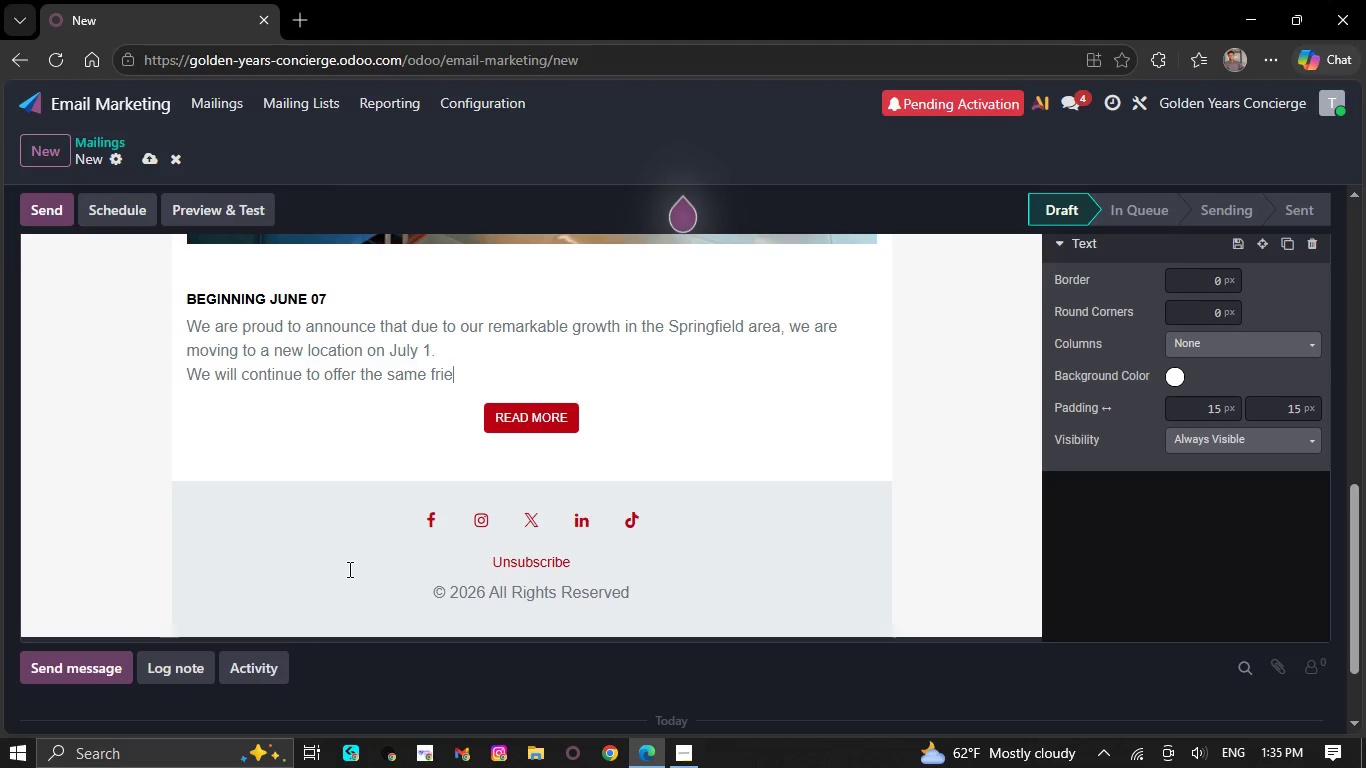 
key(Backspace)
 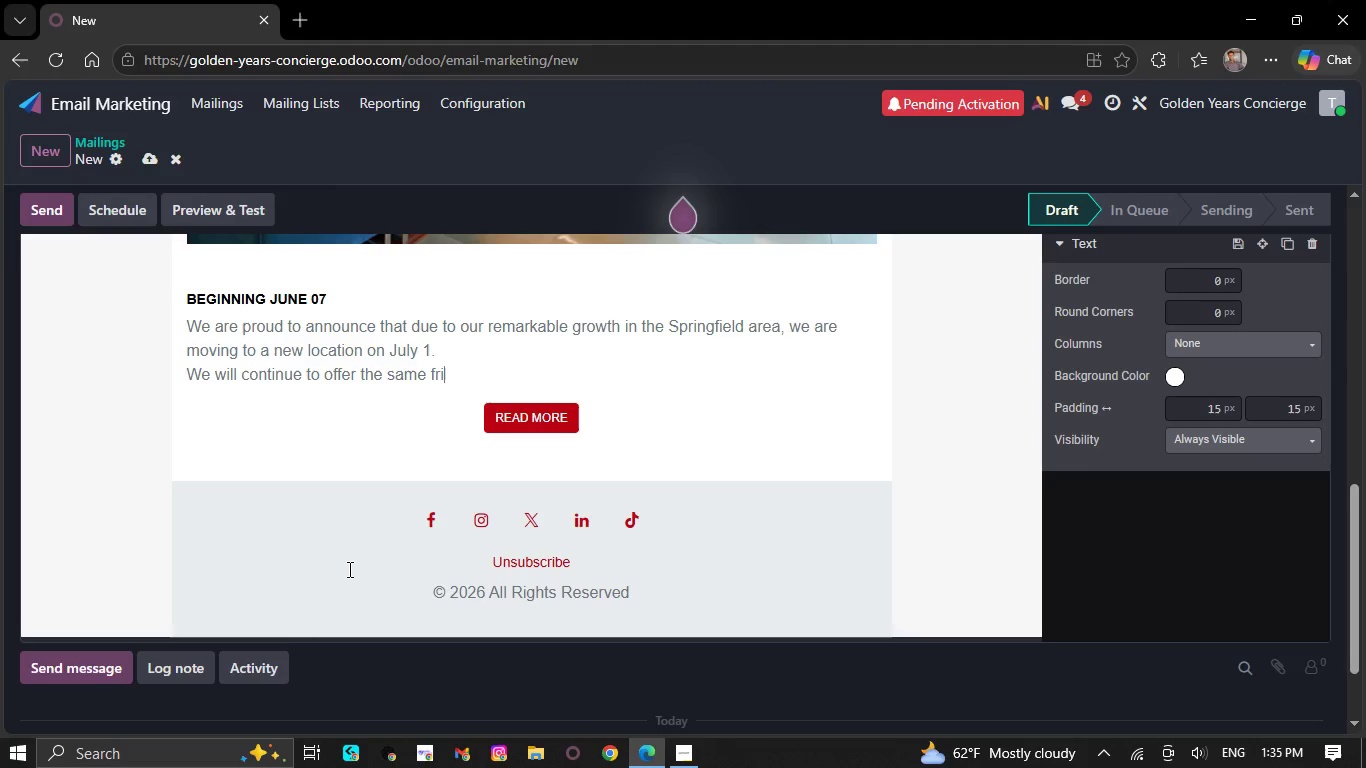 
key(Backspace)
 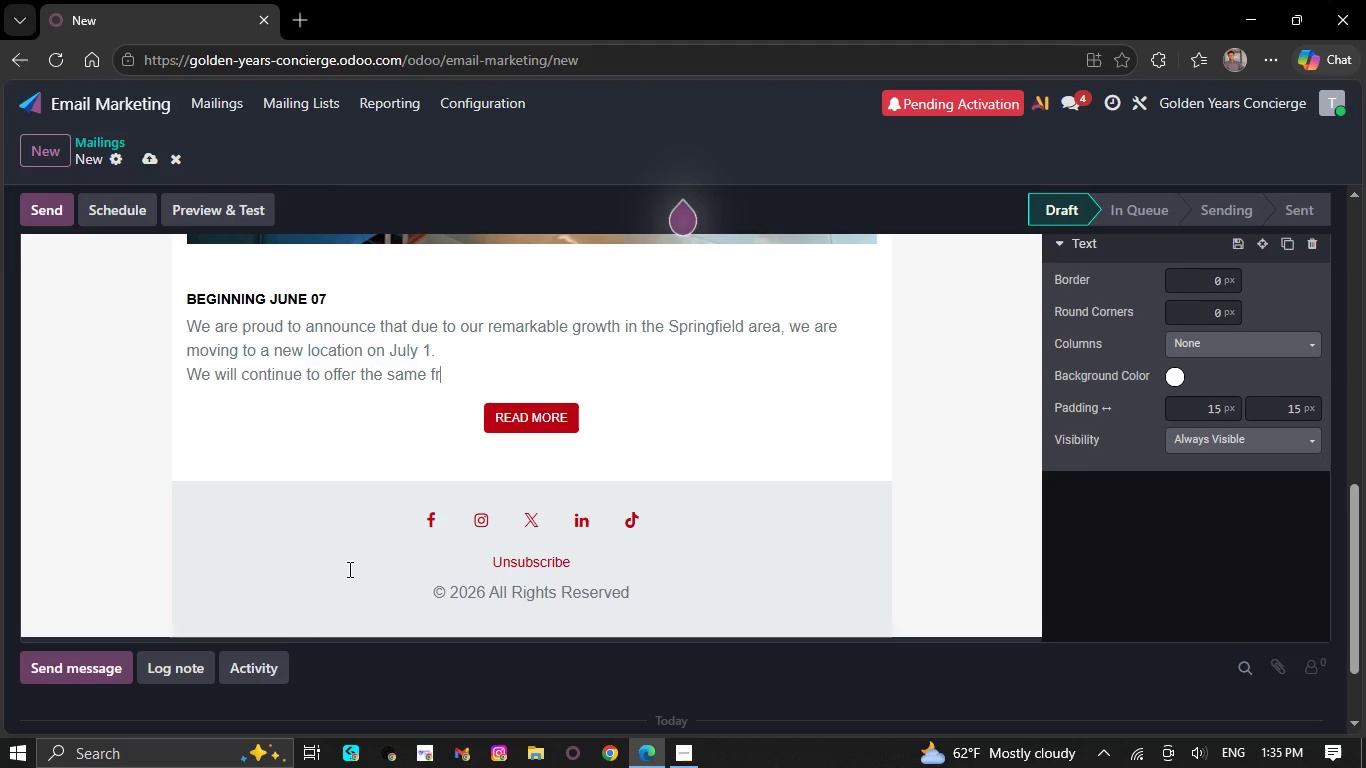 
key(Backspace)
 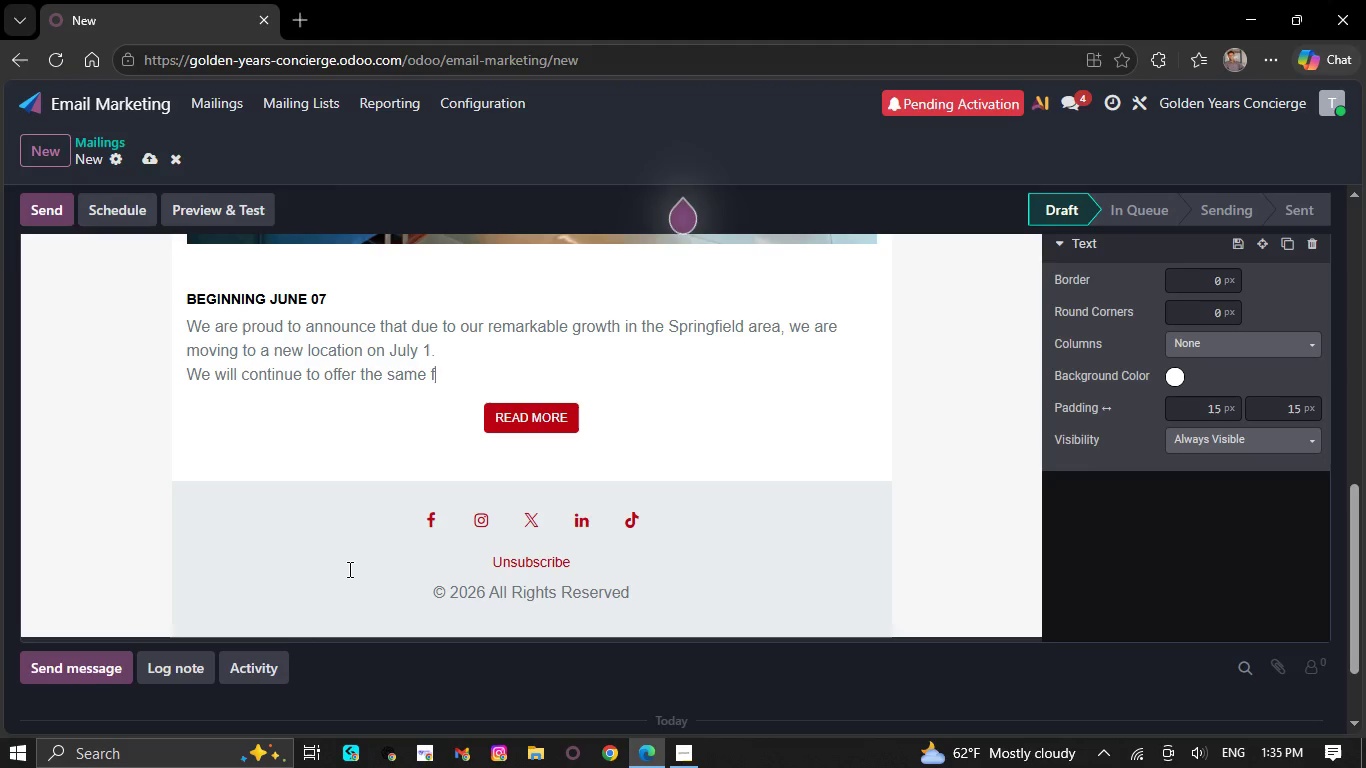 
key(Backspace)
 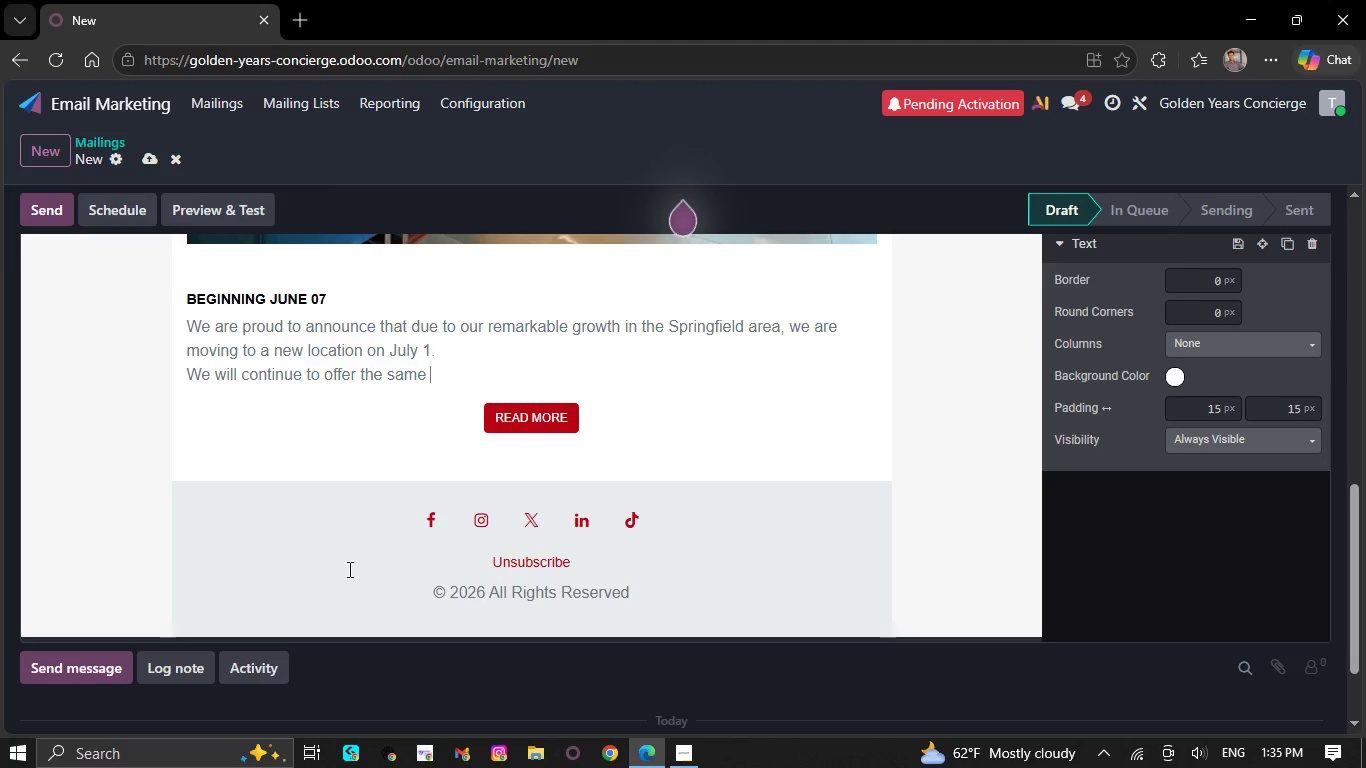 
key(Backspace)
 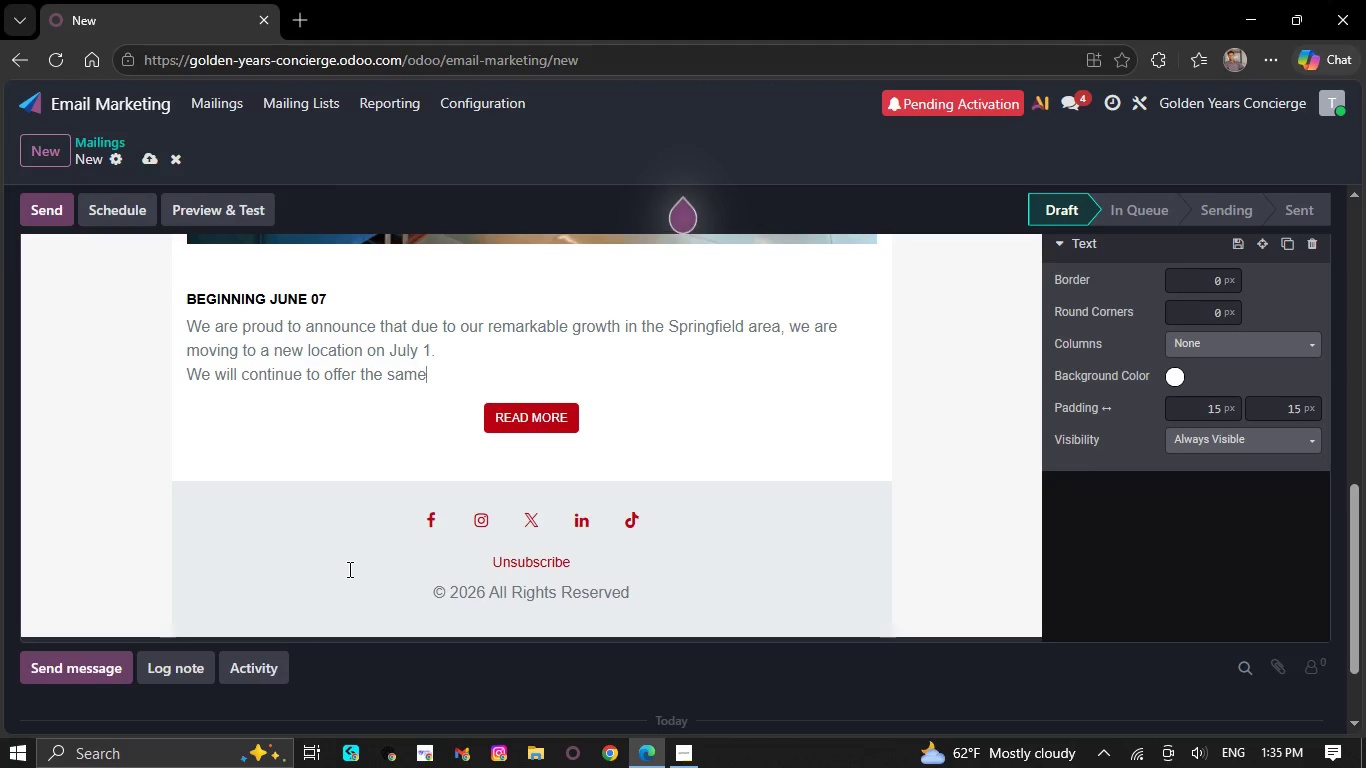 
key(Backspace)
 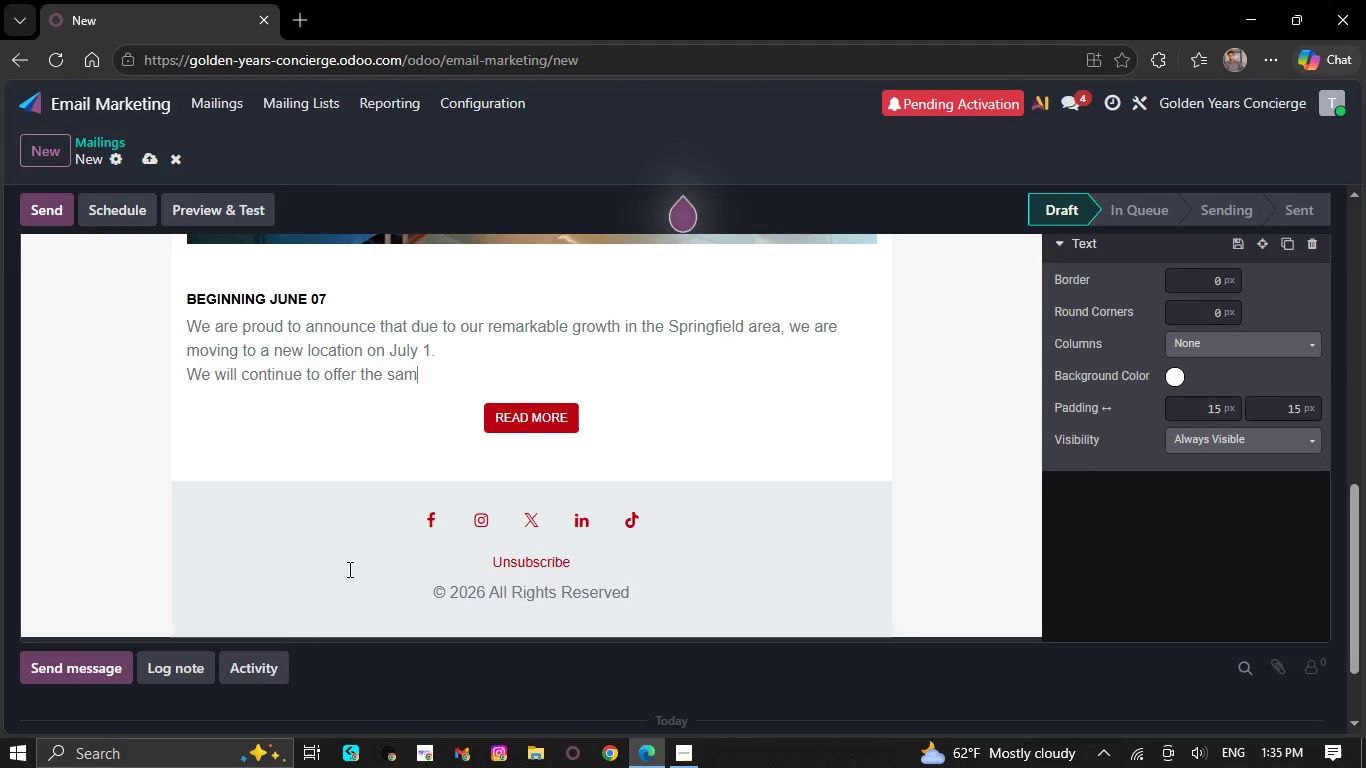 
key(Backspace)
 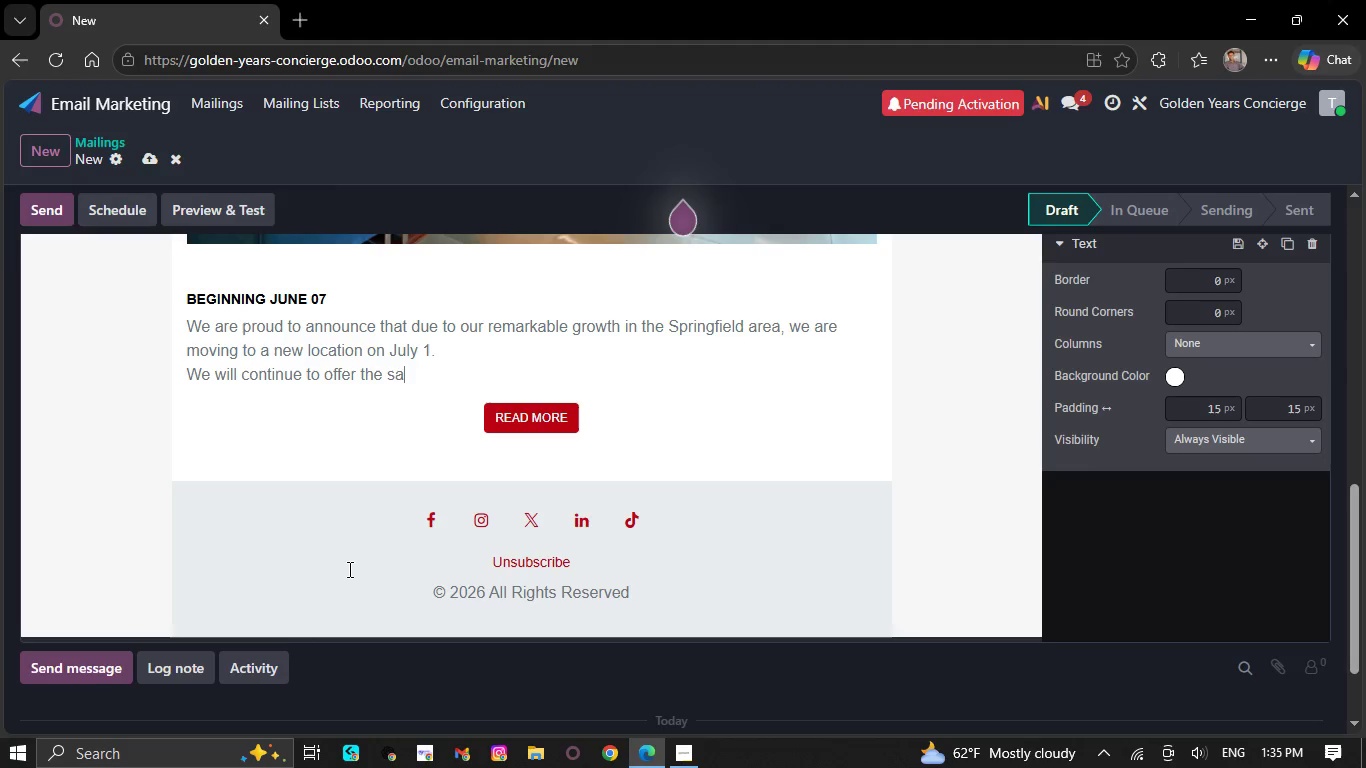 
key(Backspace)
 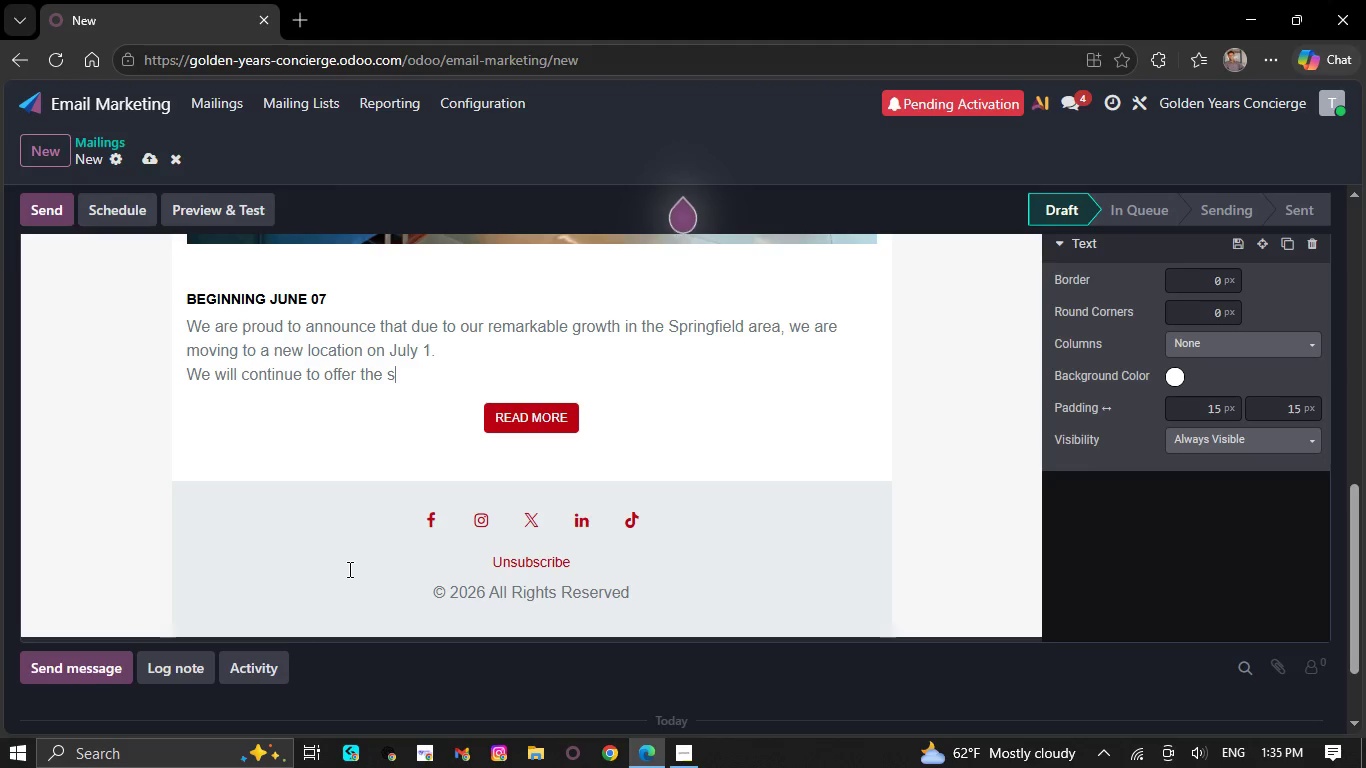 
key(Backspace)
 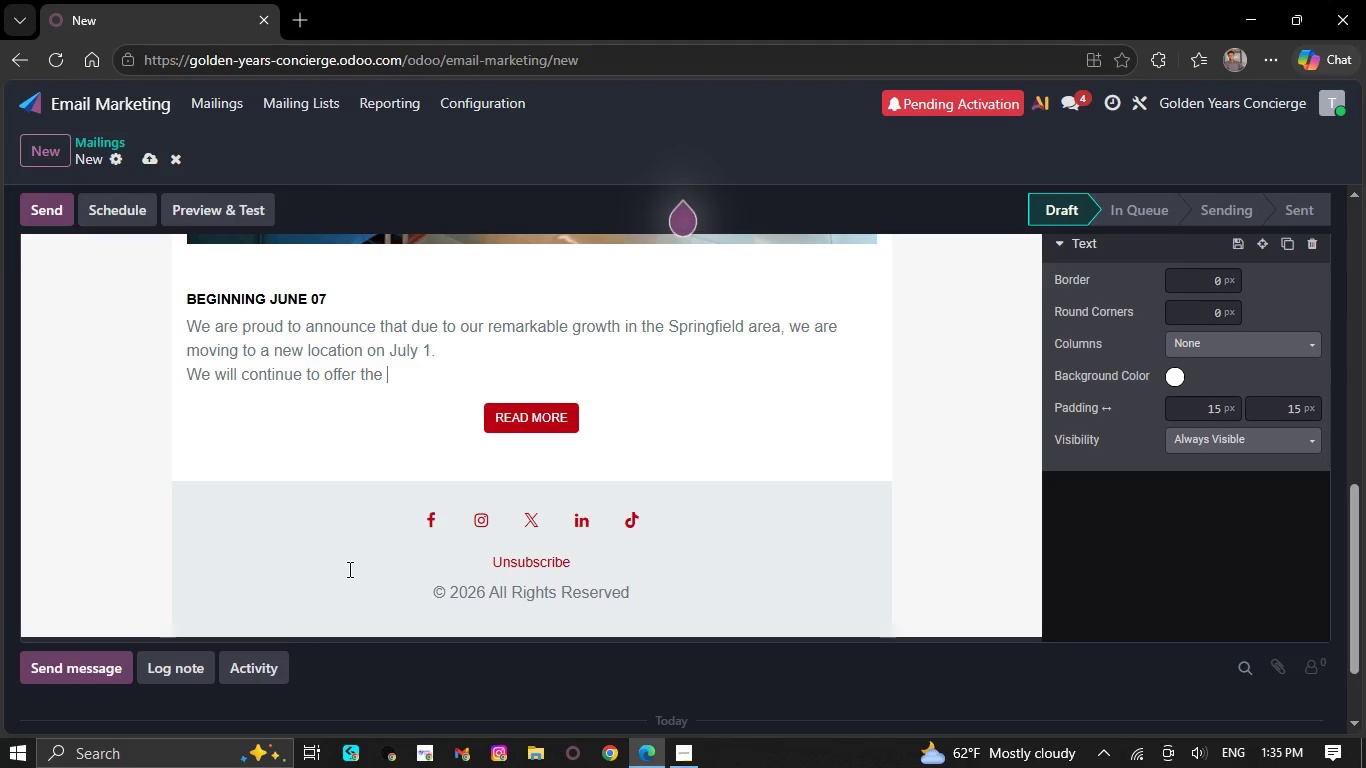 
key(Backspace)
 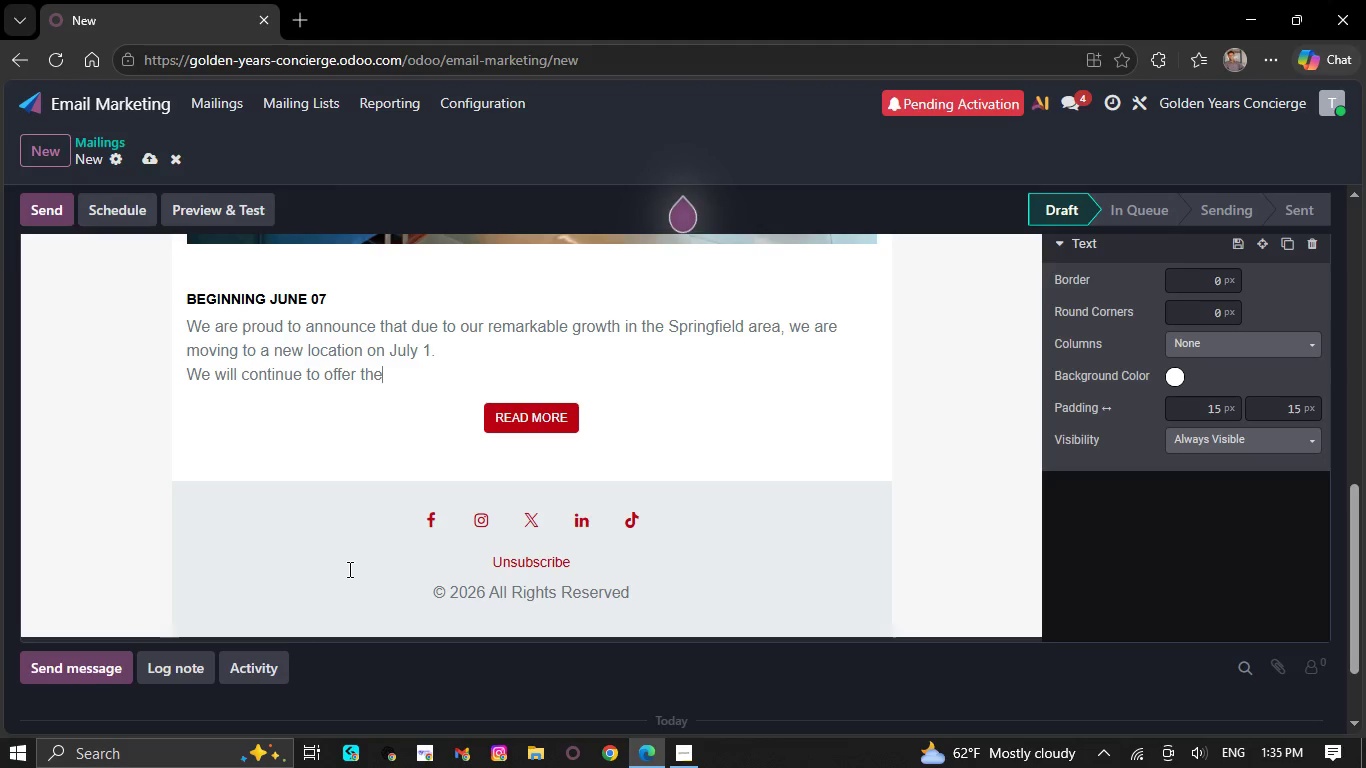 
key(Backspace)
 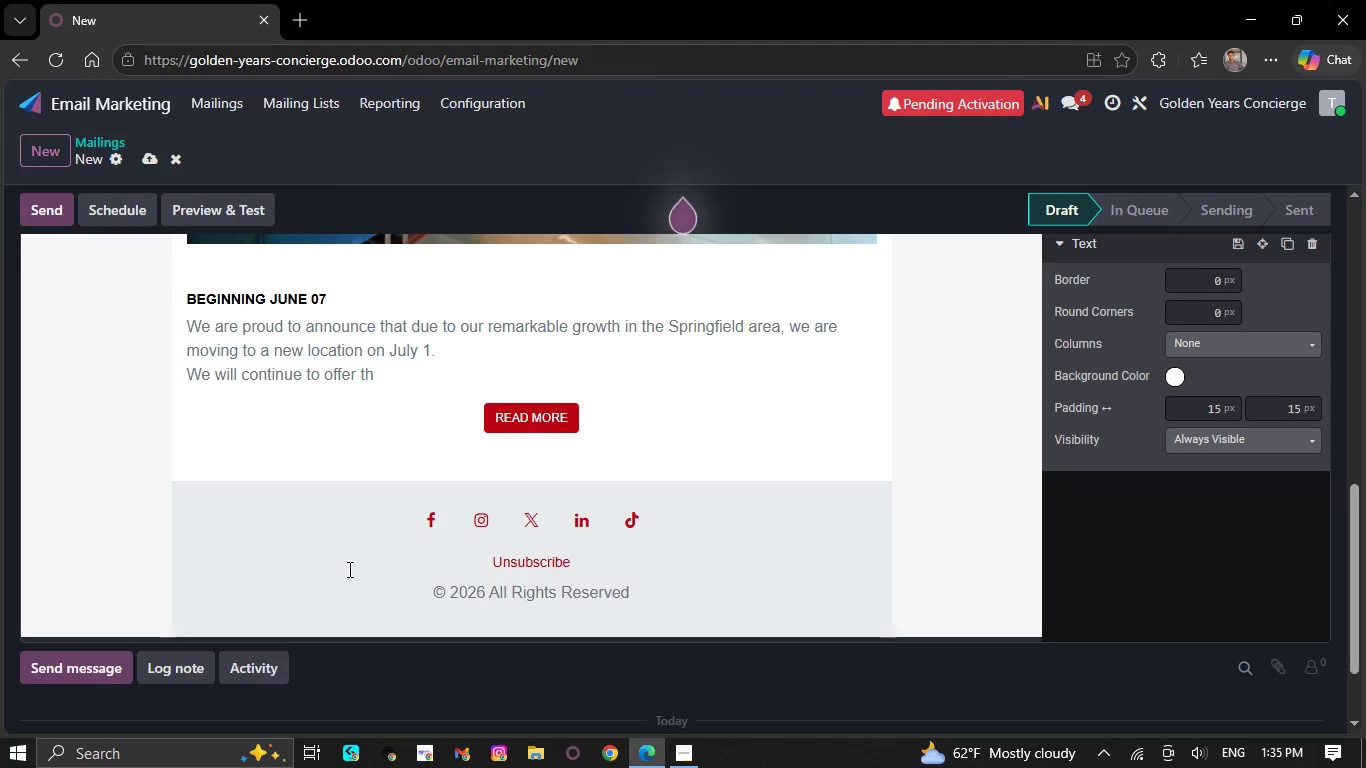 
key(Backspace)
 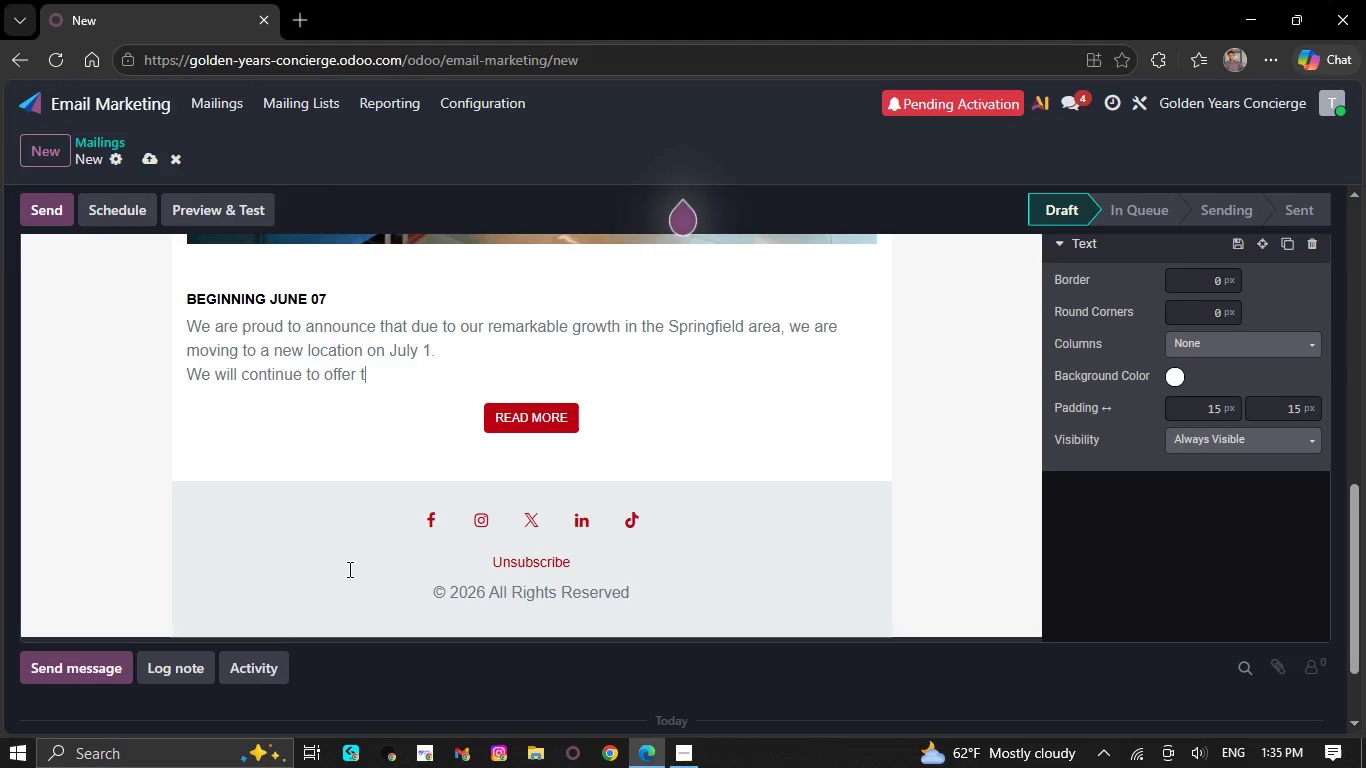 
key(Backspace)
 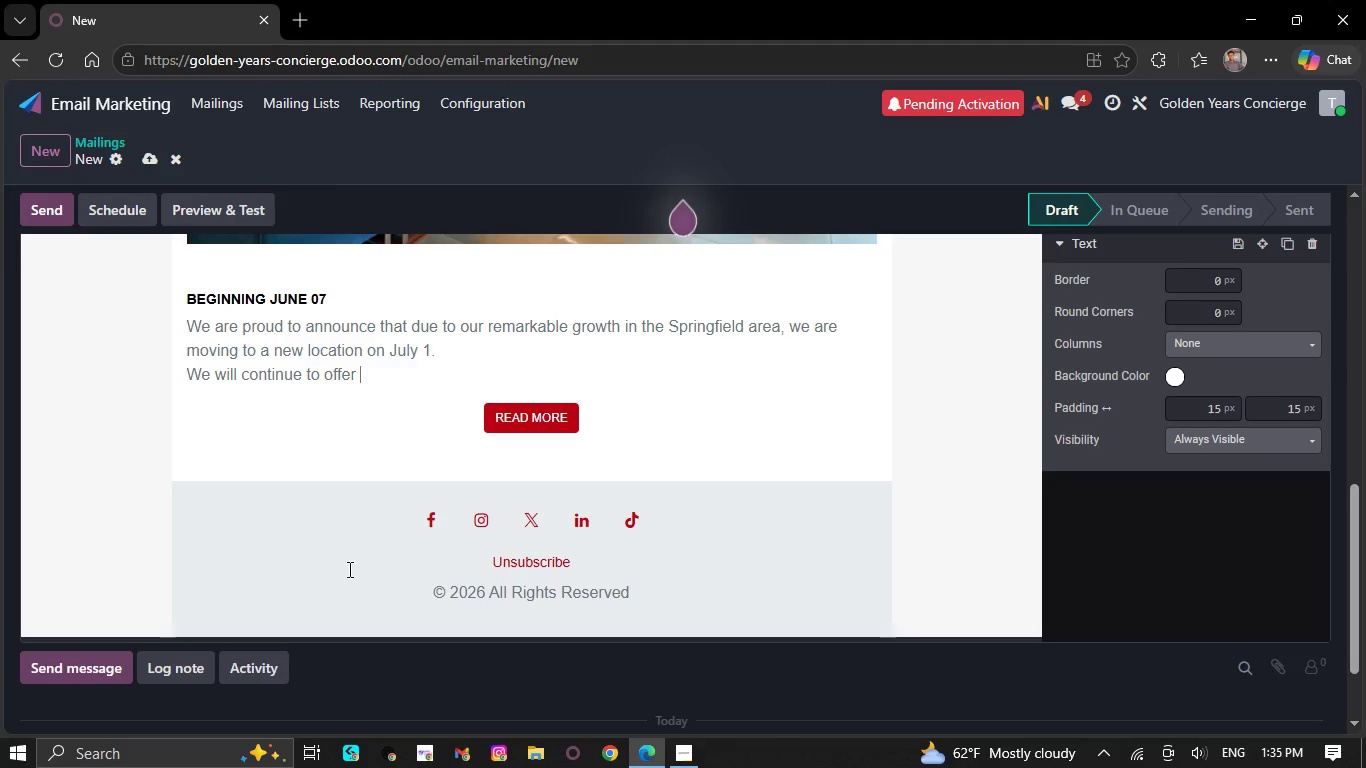 
key(Backspace)
 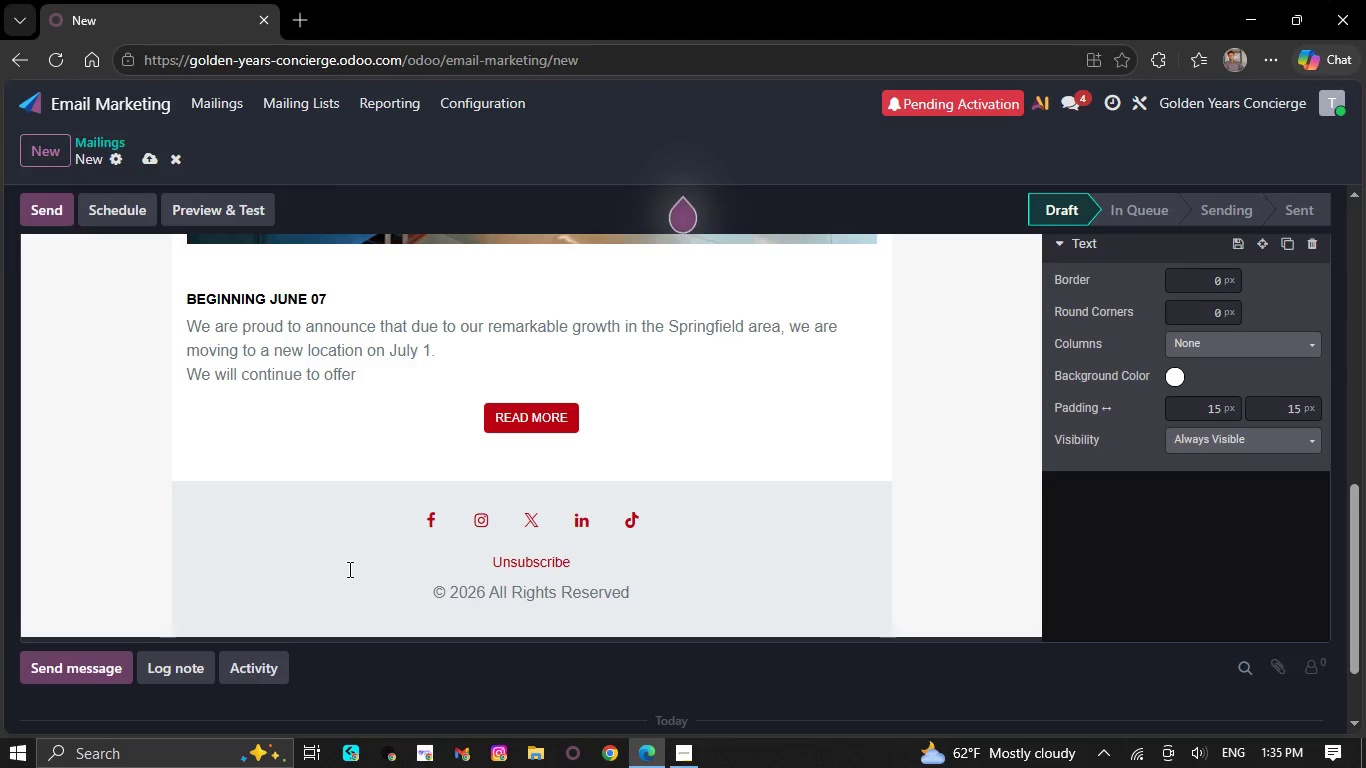 
key(Backspace)
 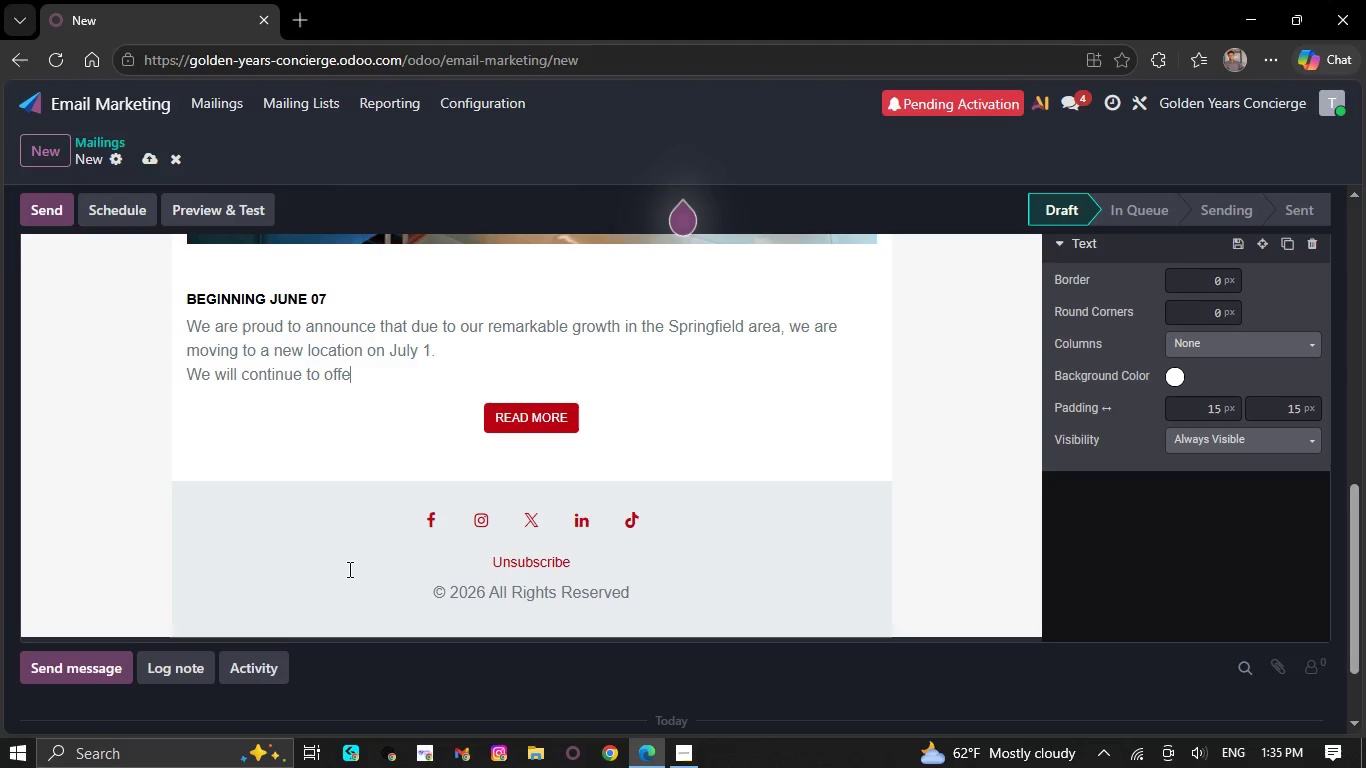 
key(Backspace)
 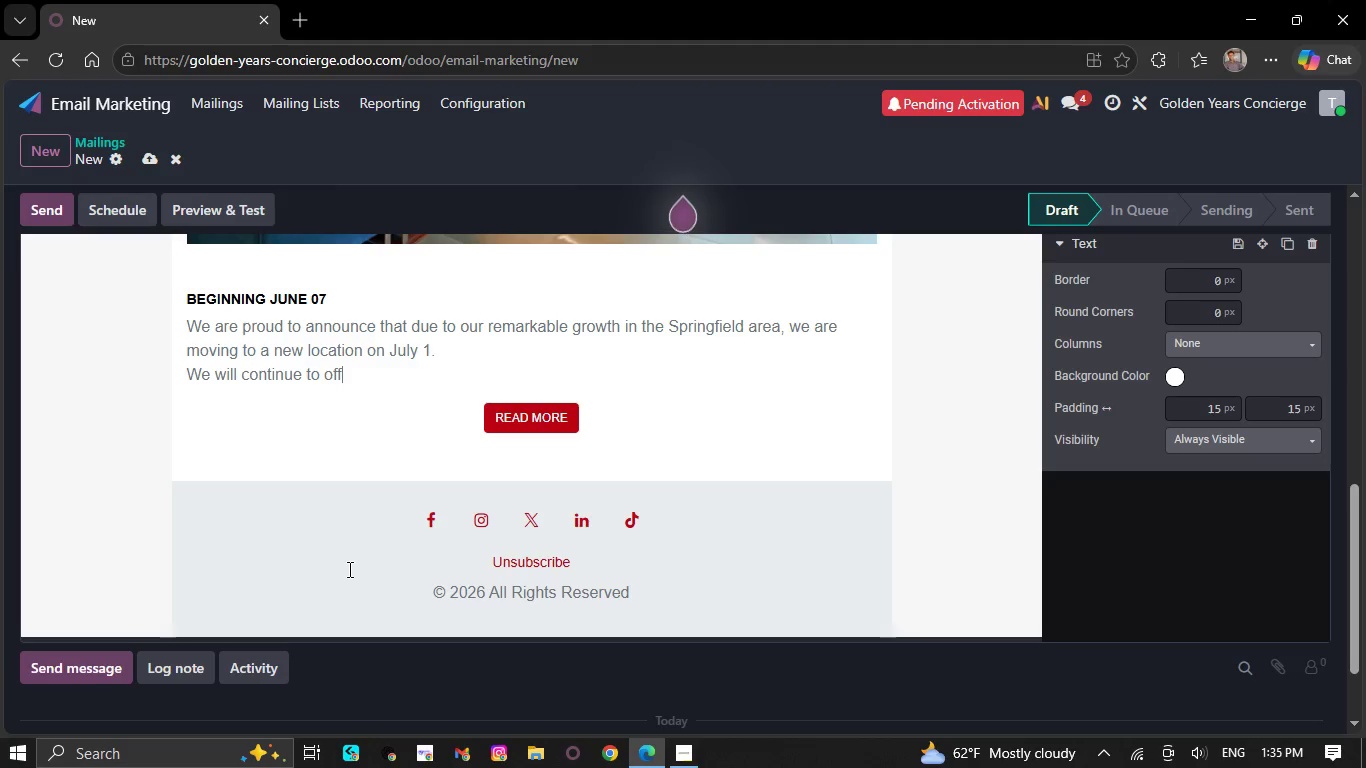 
key(Backspace)
 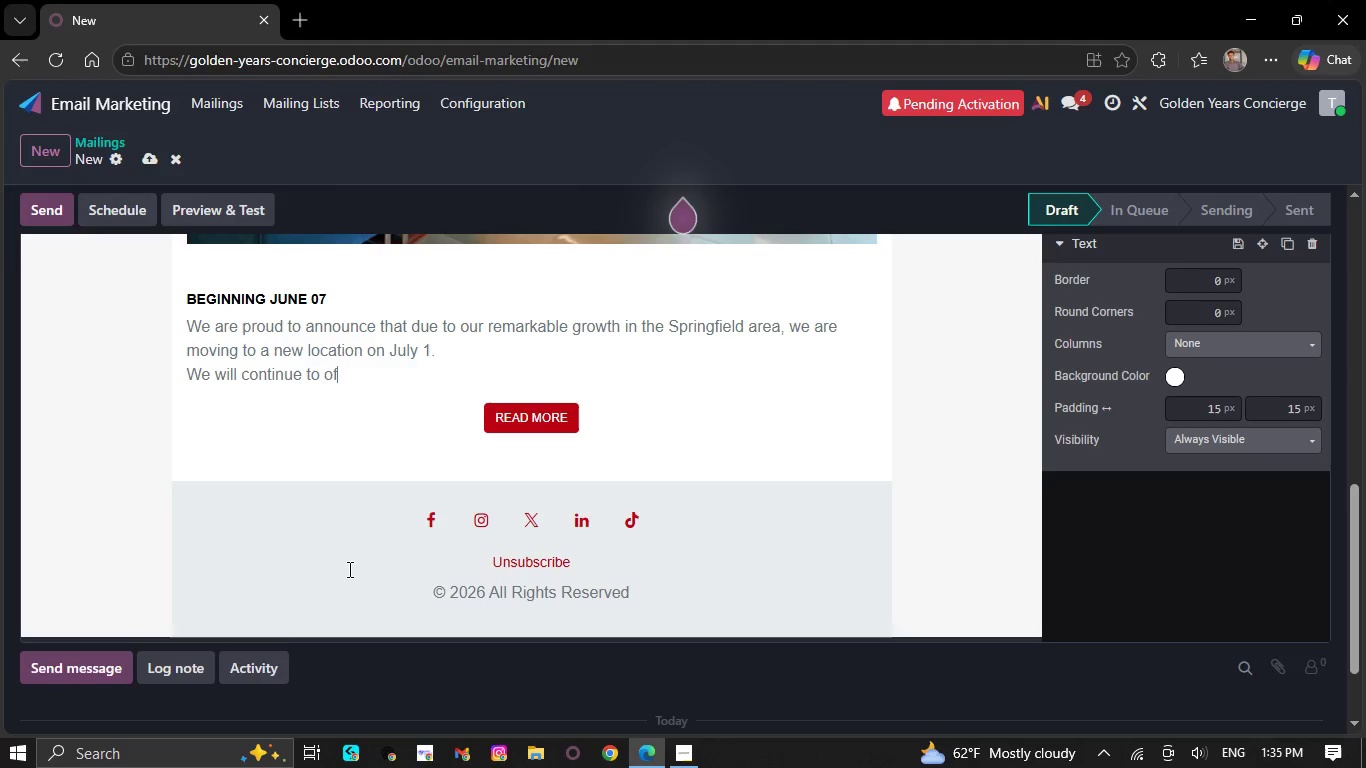 
key(Backspace)
 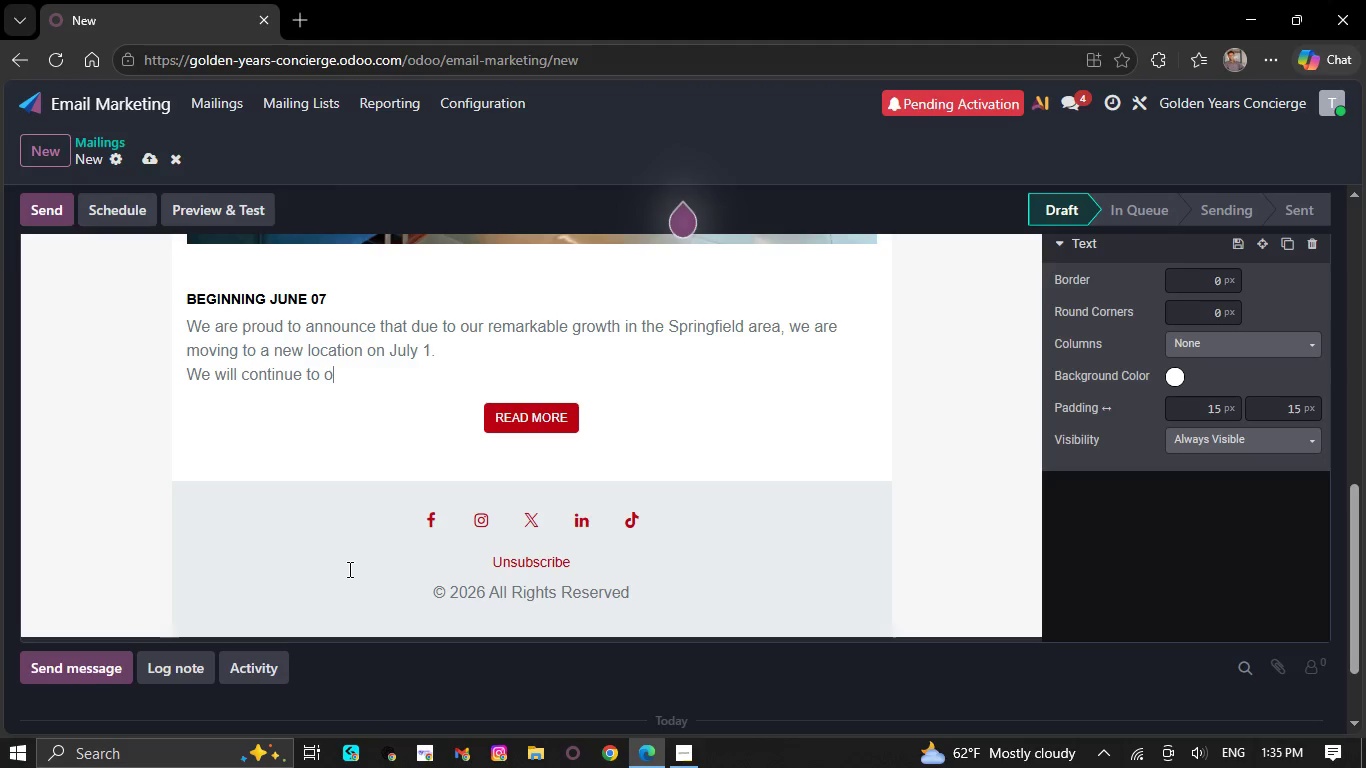 
key(Backspace)
 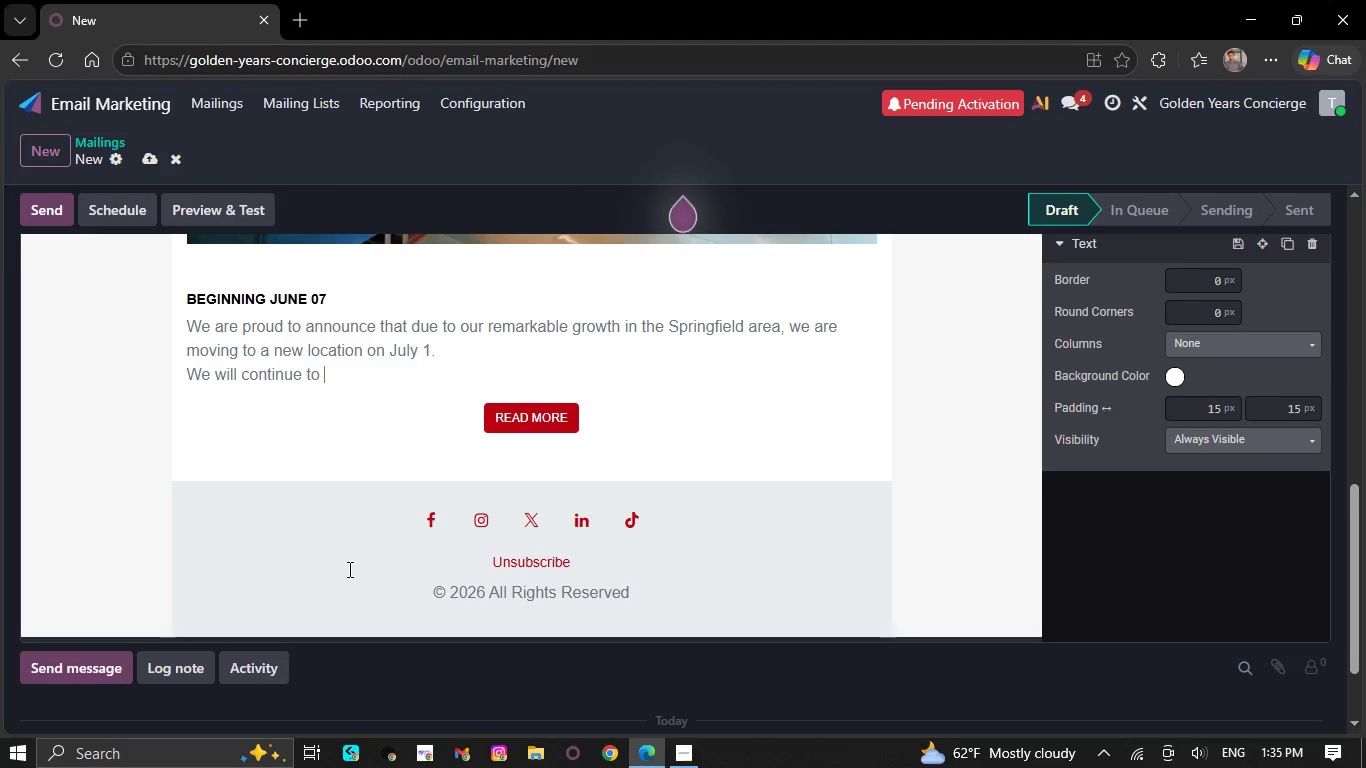 
key(Backspace)
 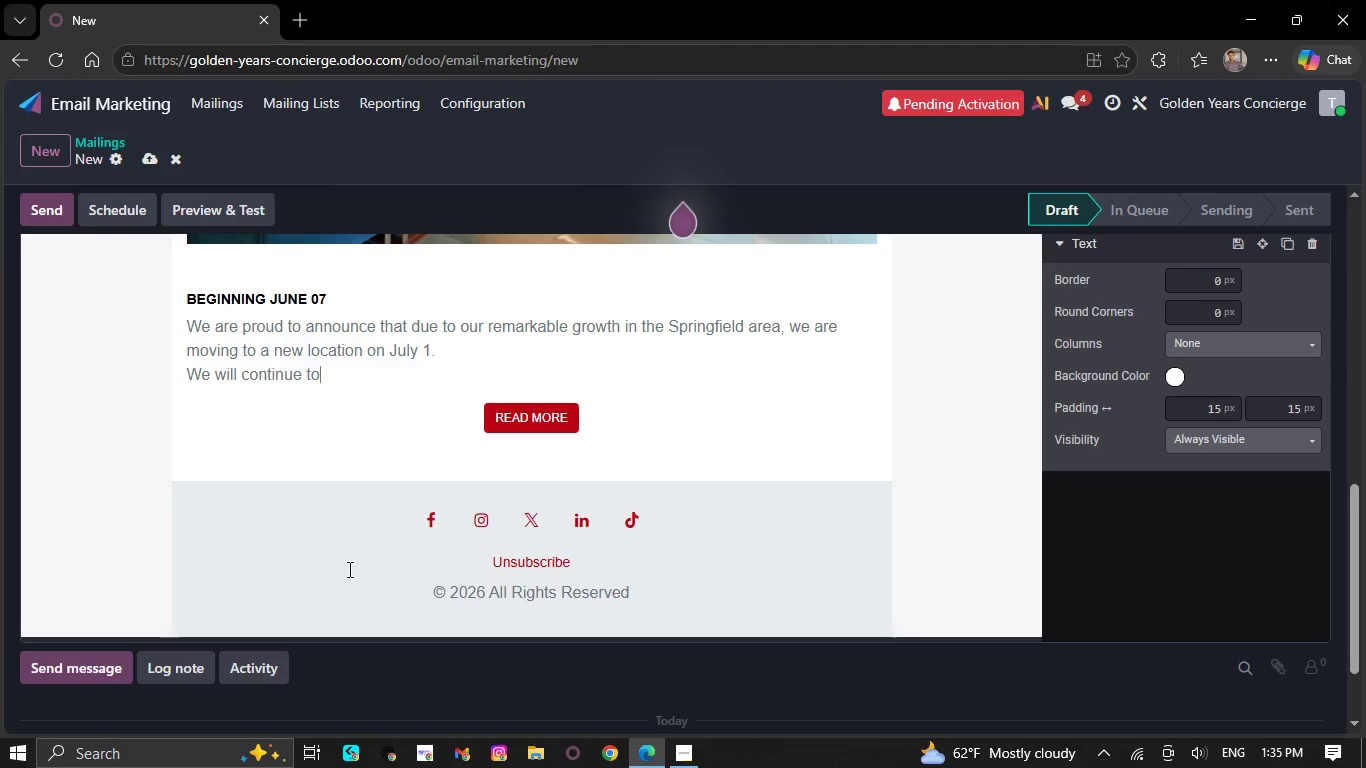 
key(Backspace)
 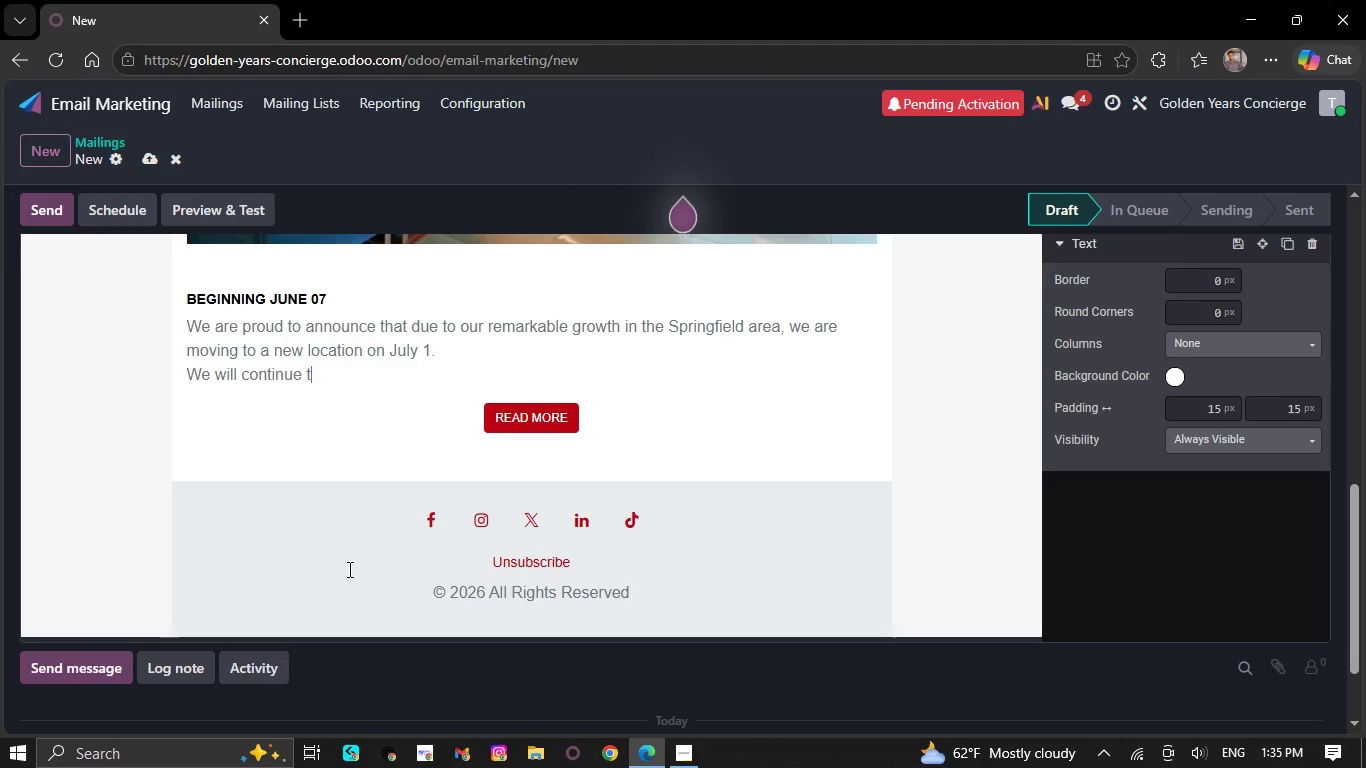 
key(Backspace)
 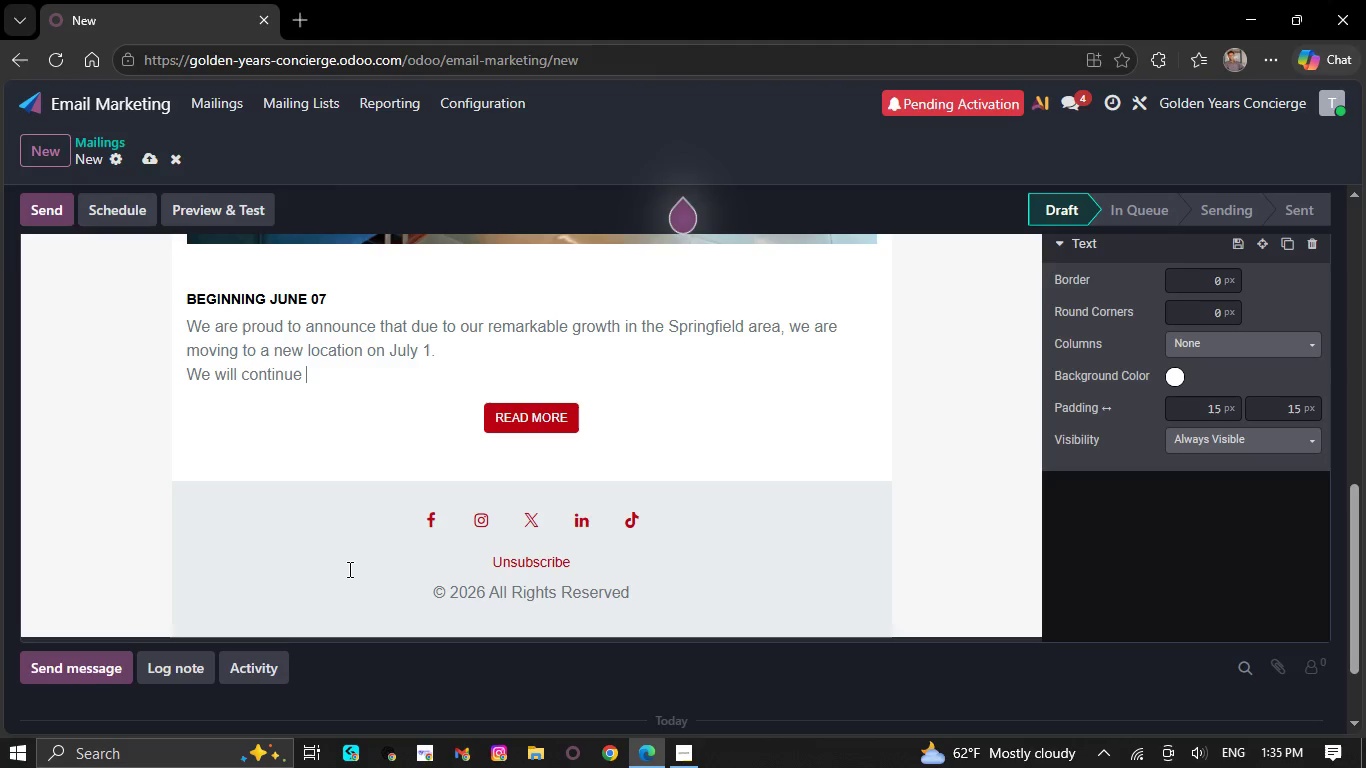 
key(Backspace)
 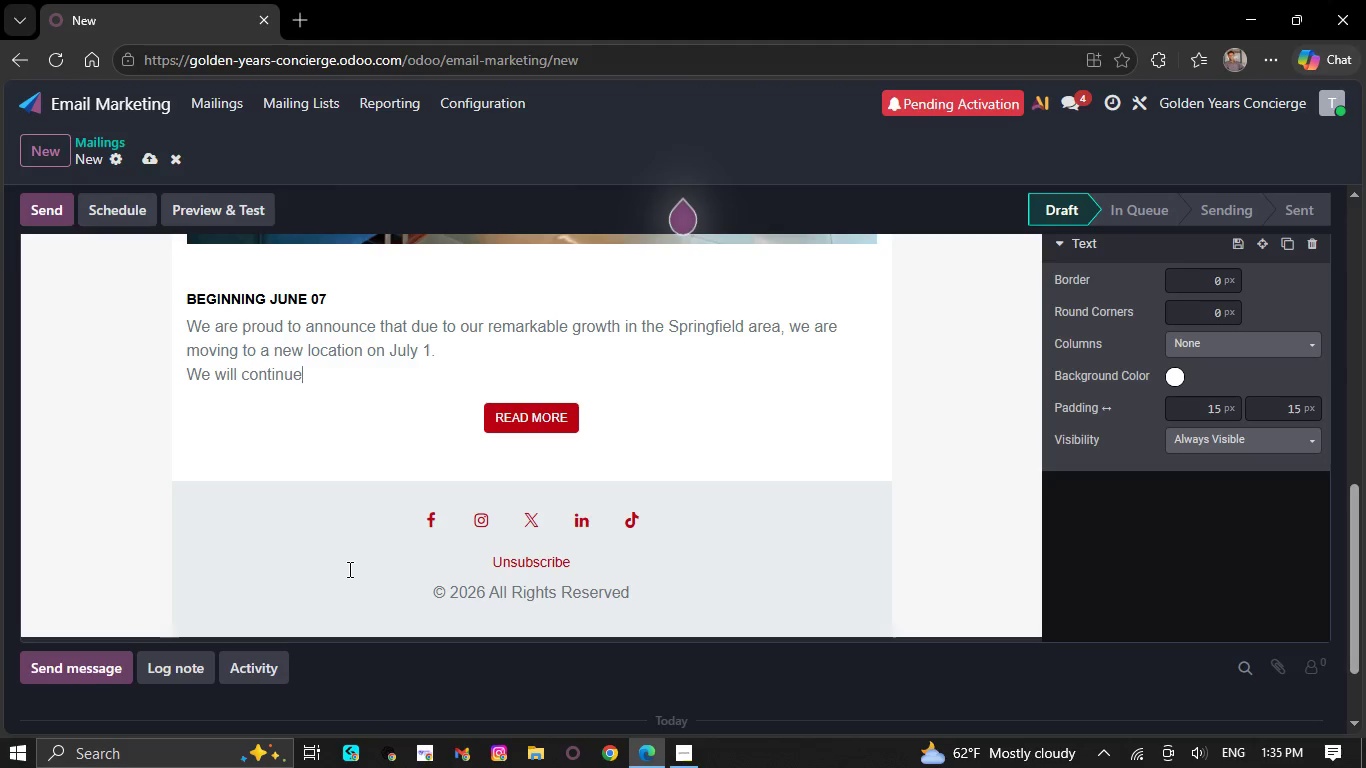 
key(Backspace)
 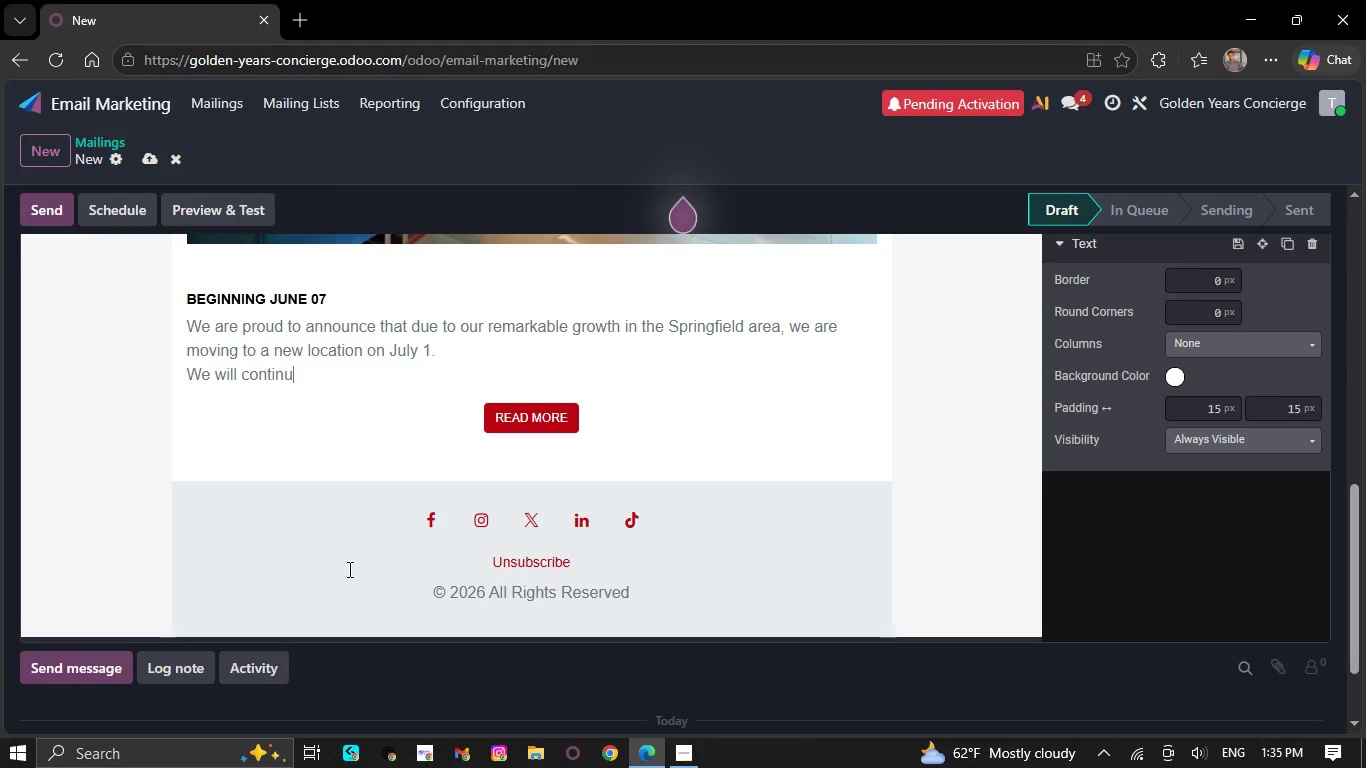 
key(Backspace)
 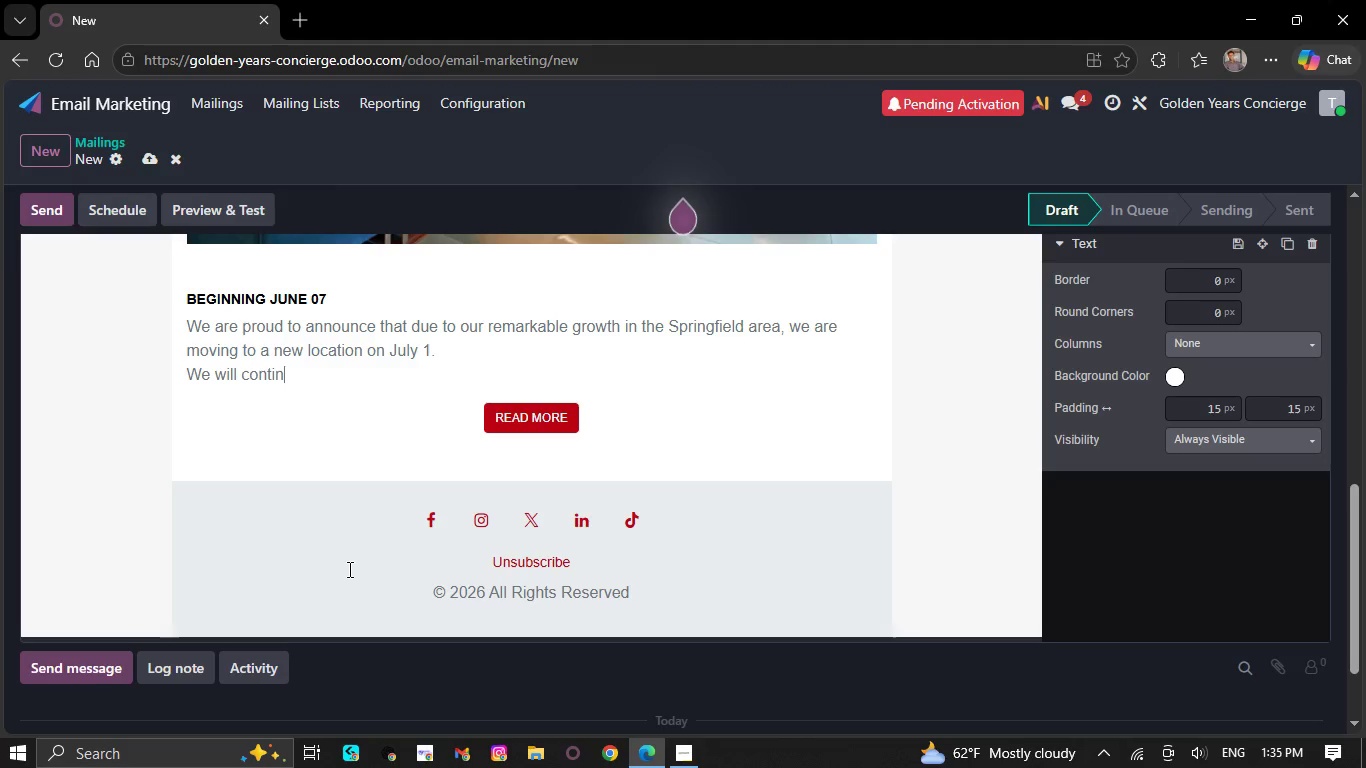 
key(Backspace)
 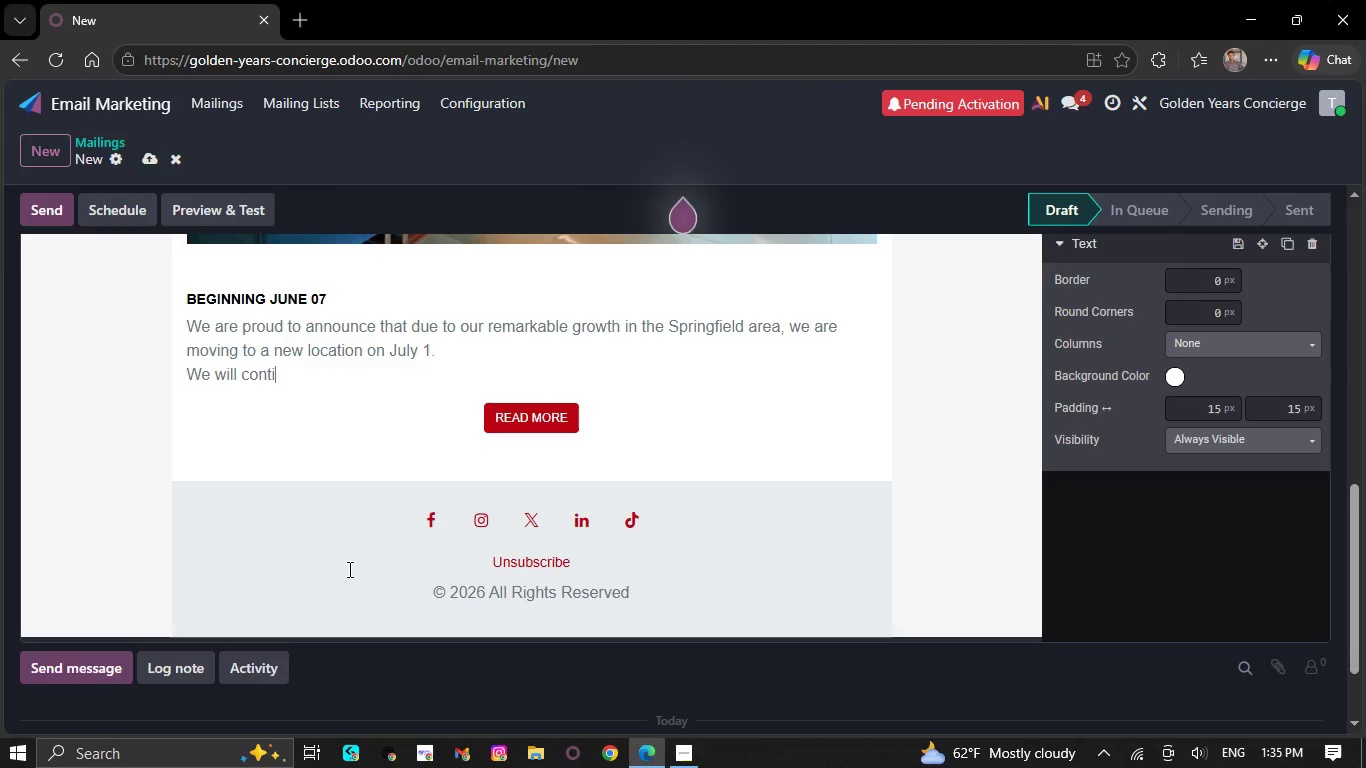 
key(Backspace)
 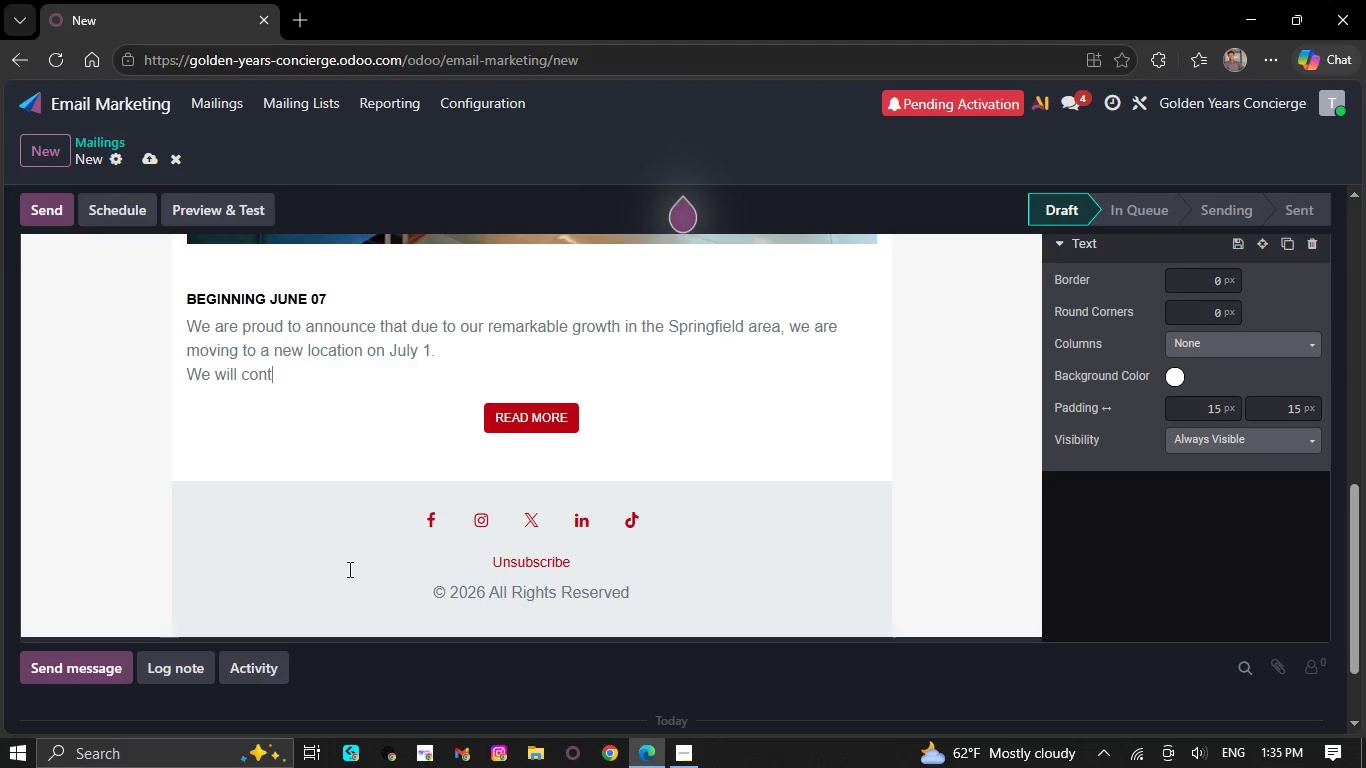 
key(Backspace)
 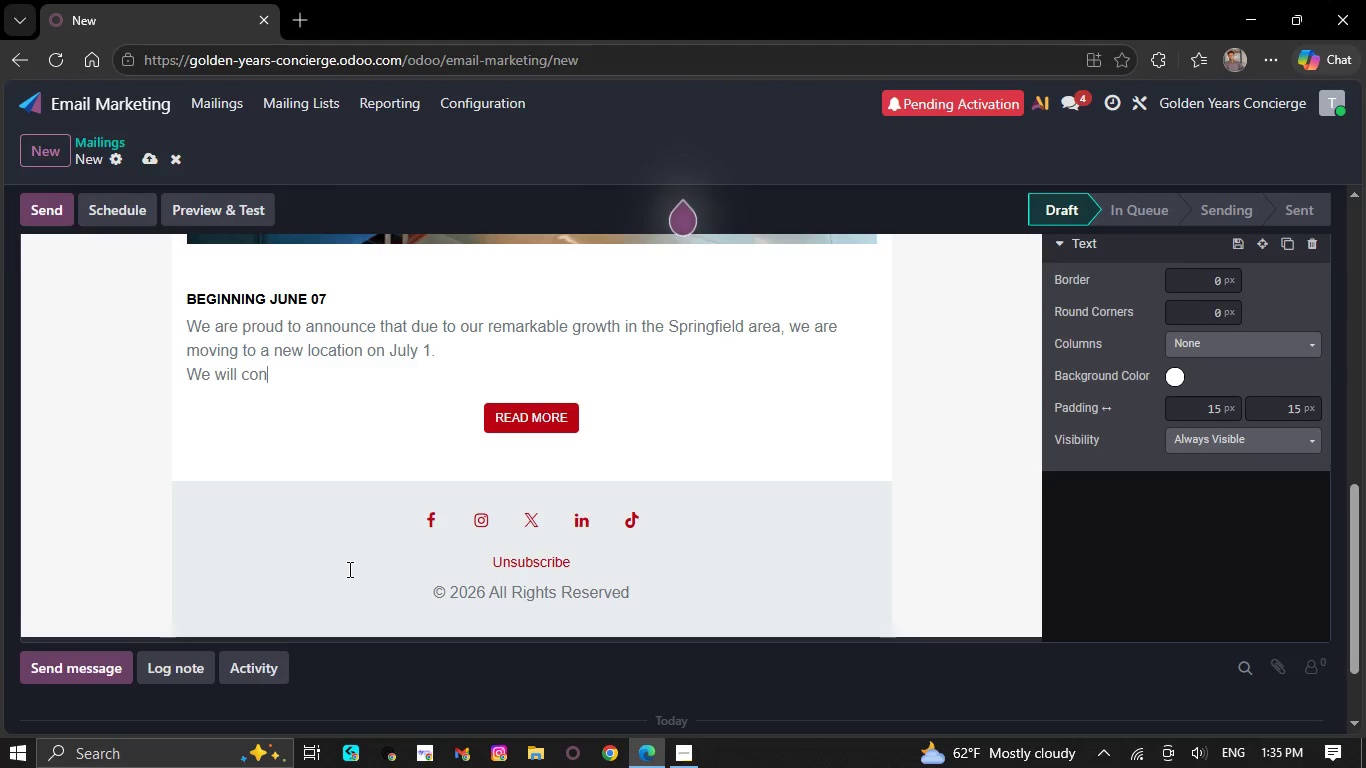 
key(Backspace)
 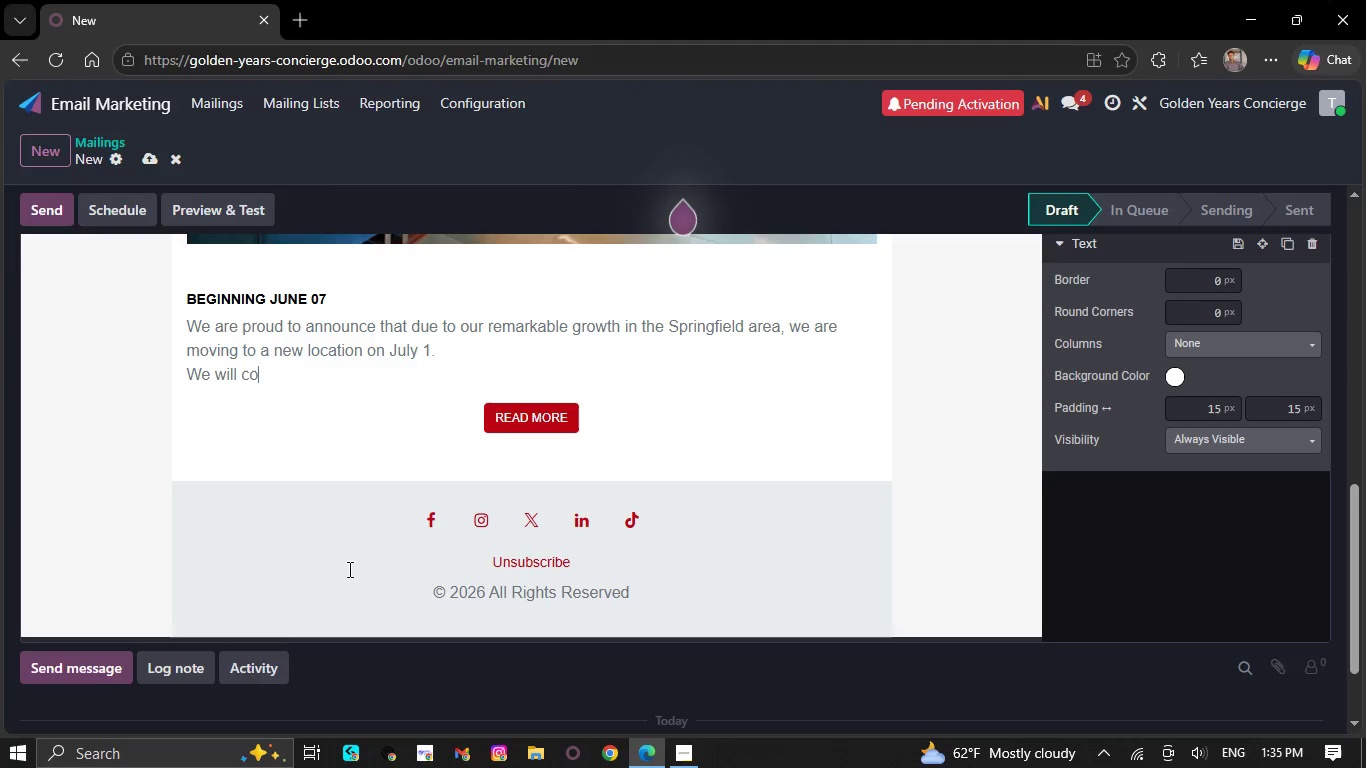 
key(Backspace)
 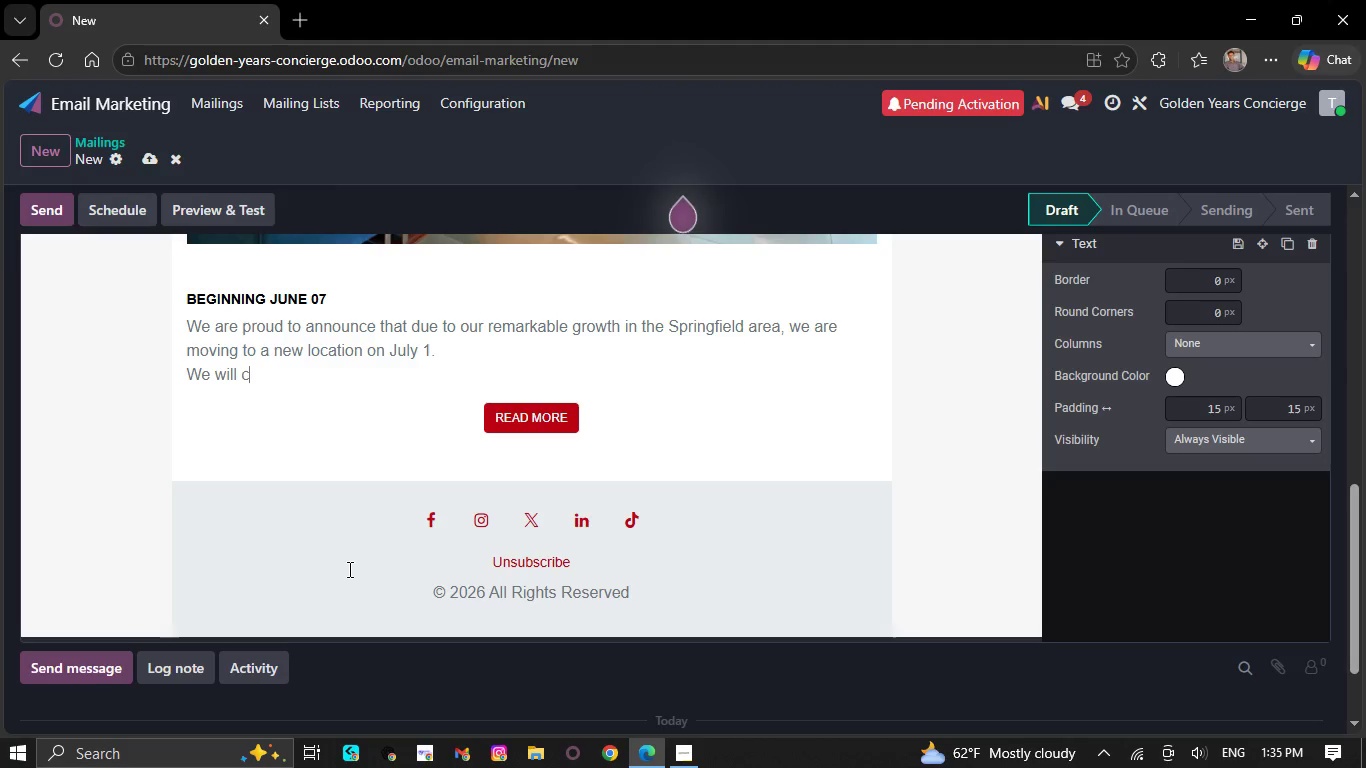 
key(Backspace)
 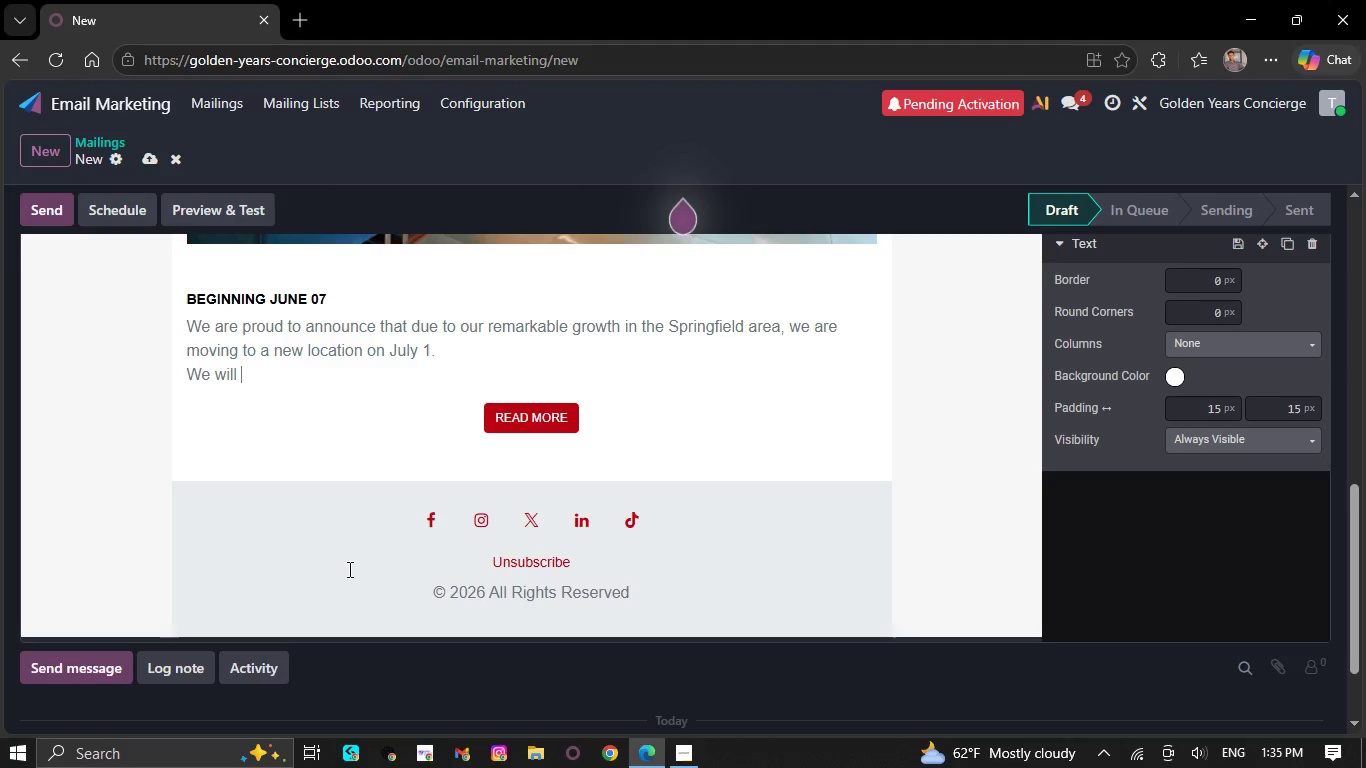 
key(Backspace)
 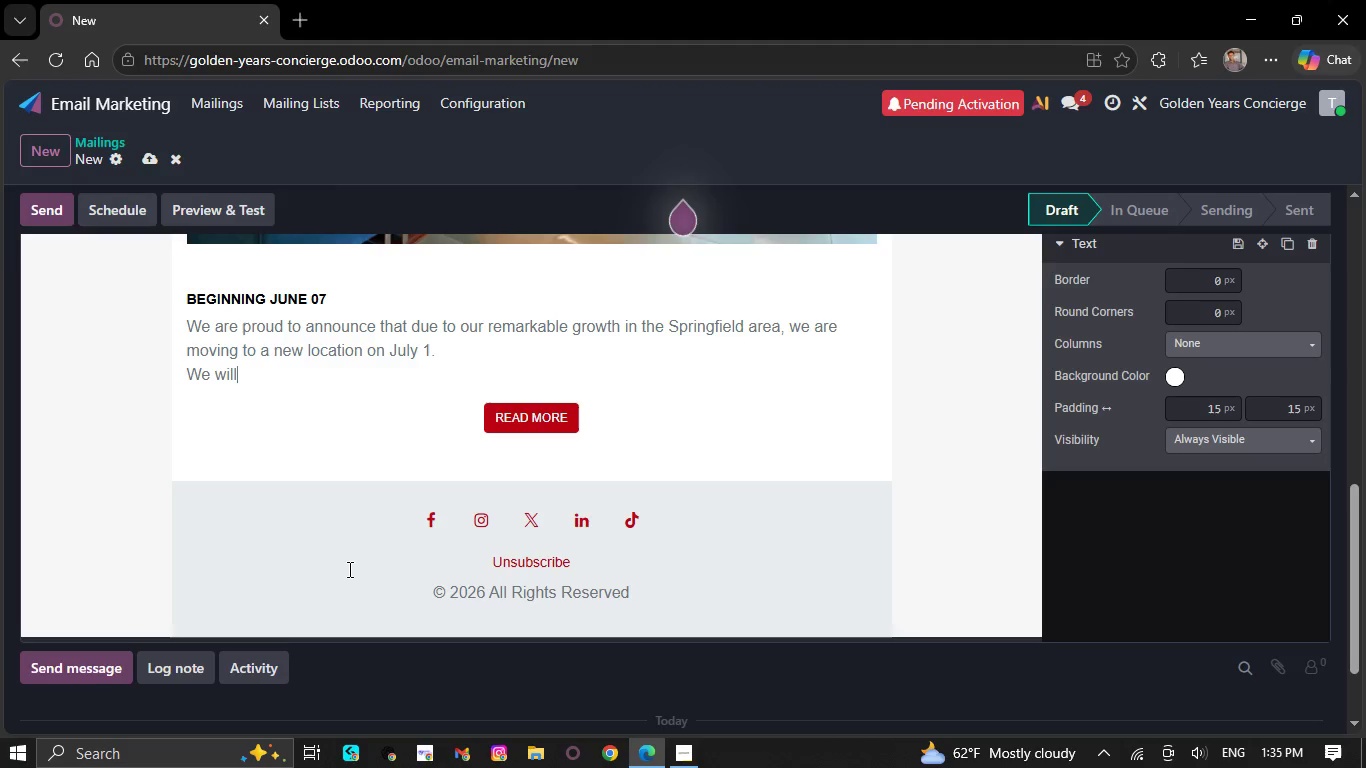 
key(Backspace)
 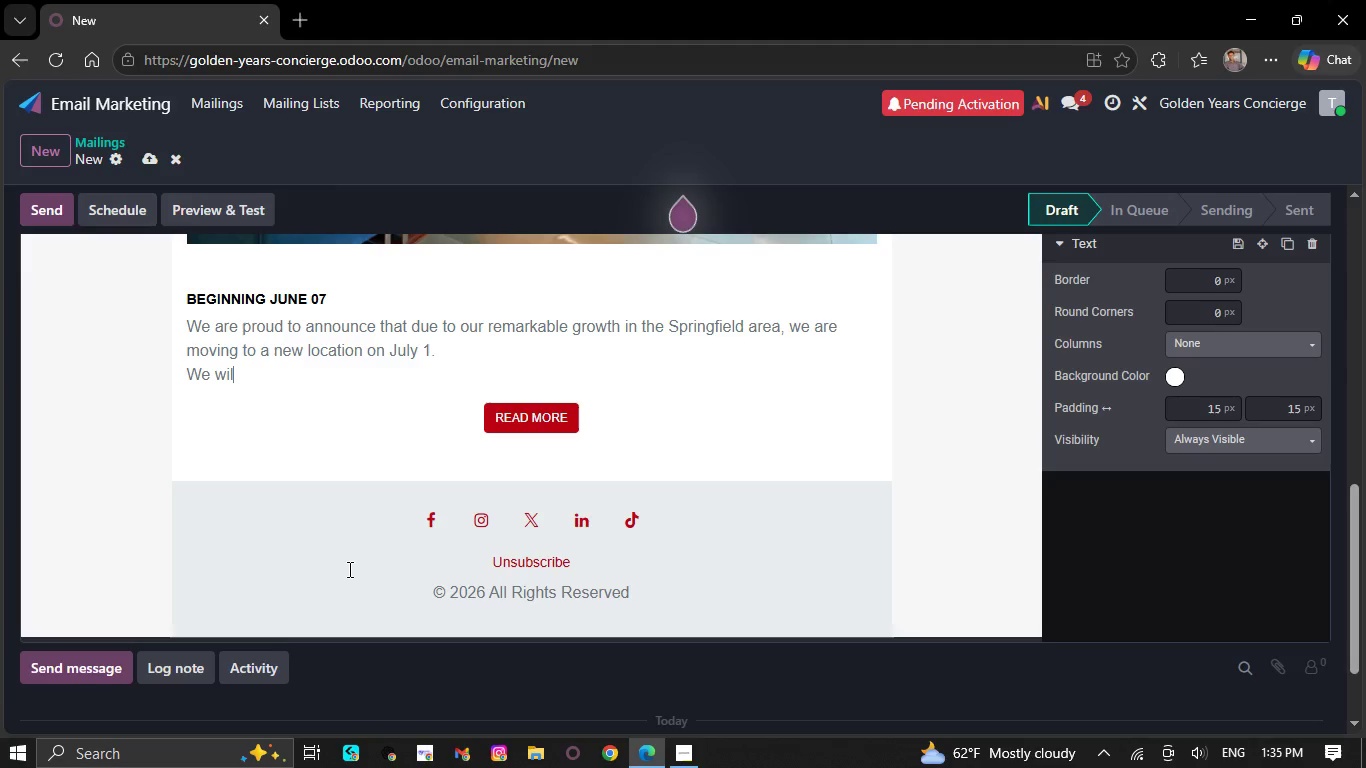 
key(Backspace)
 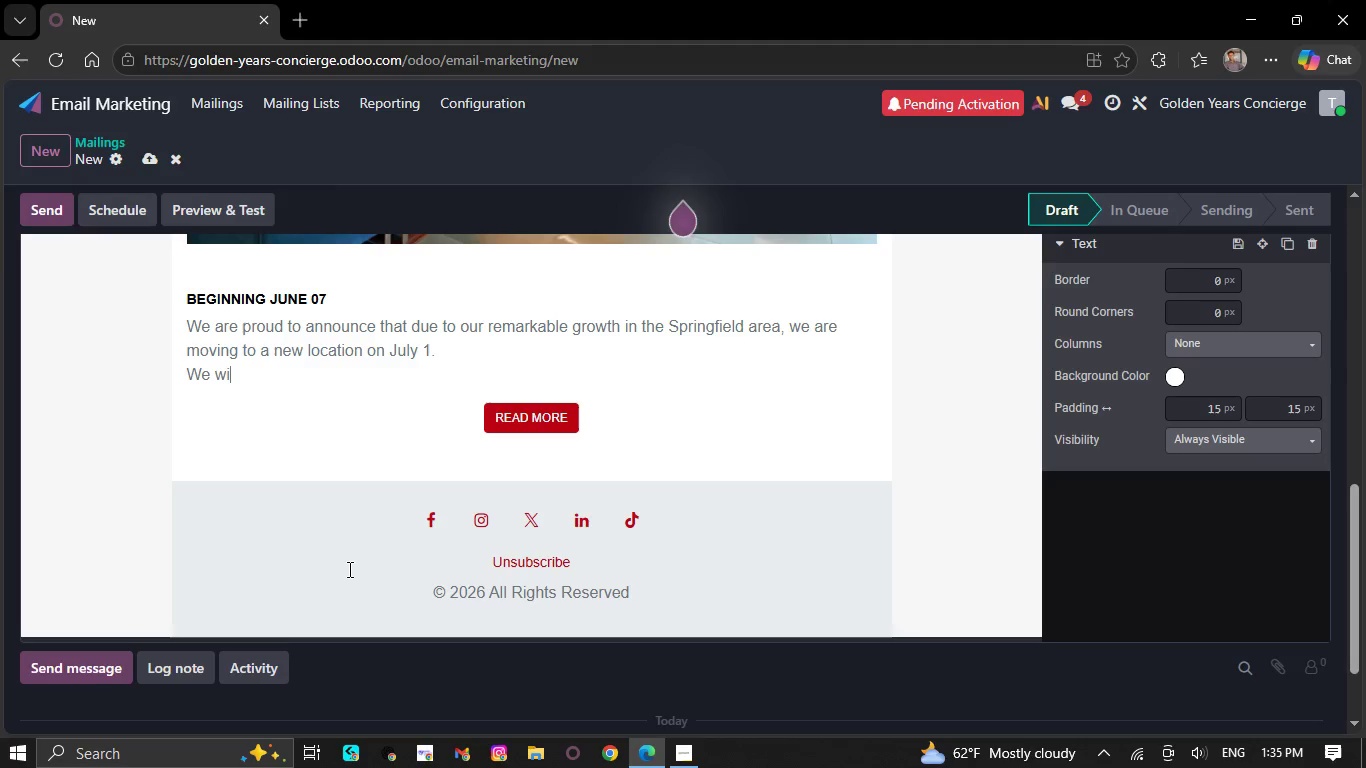 
key(Backspace)
 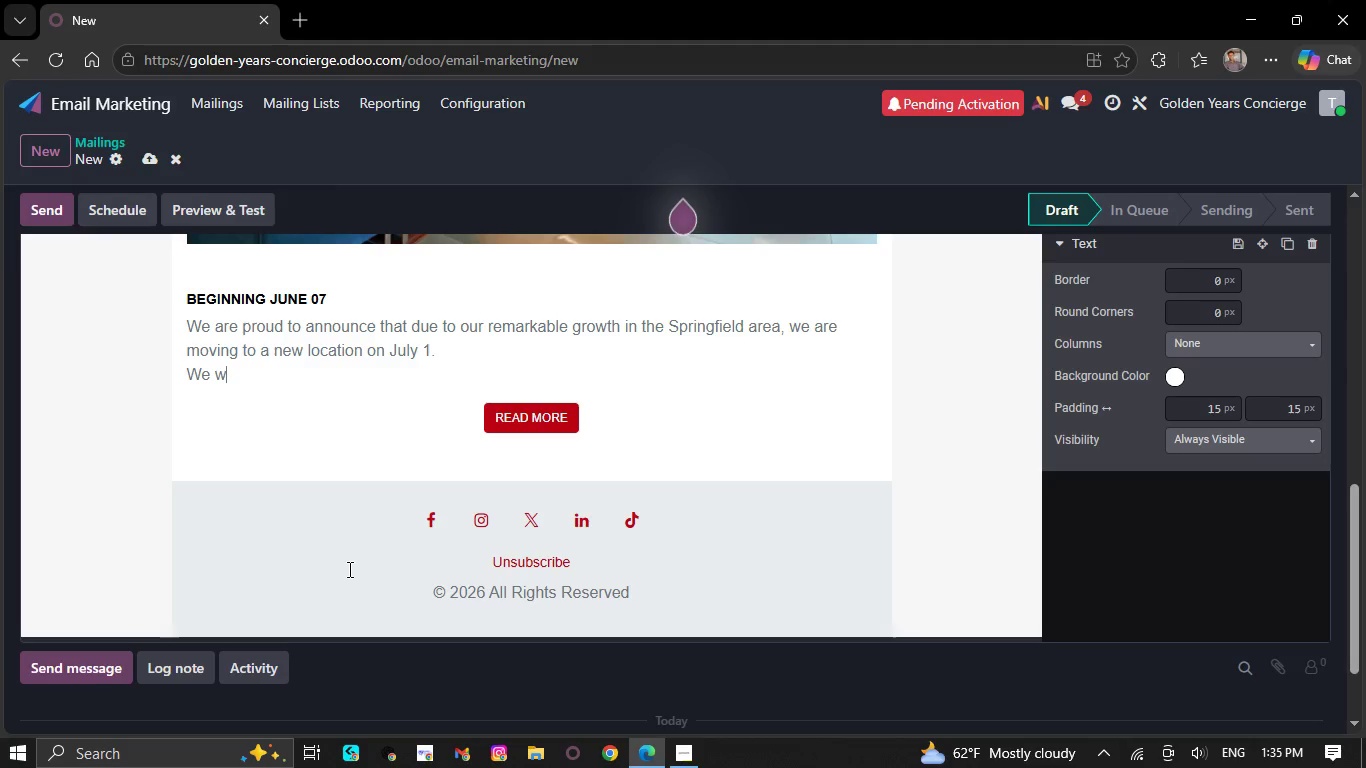 
key(Backspace)
 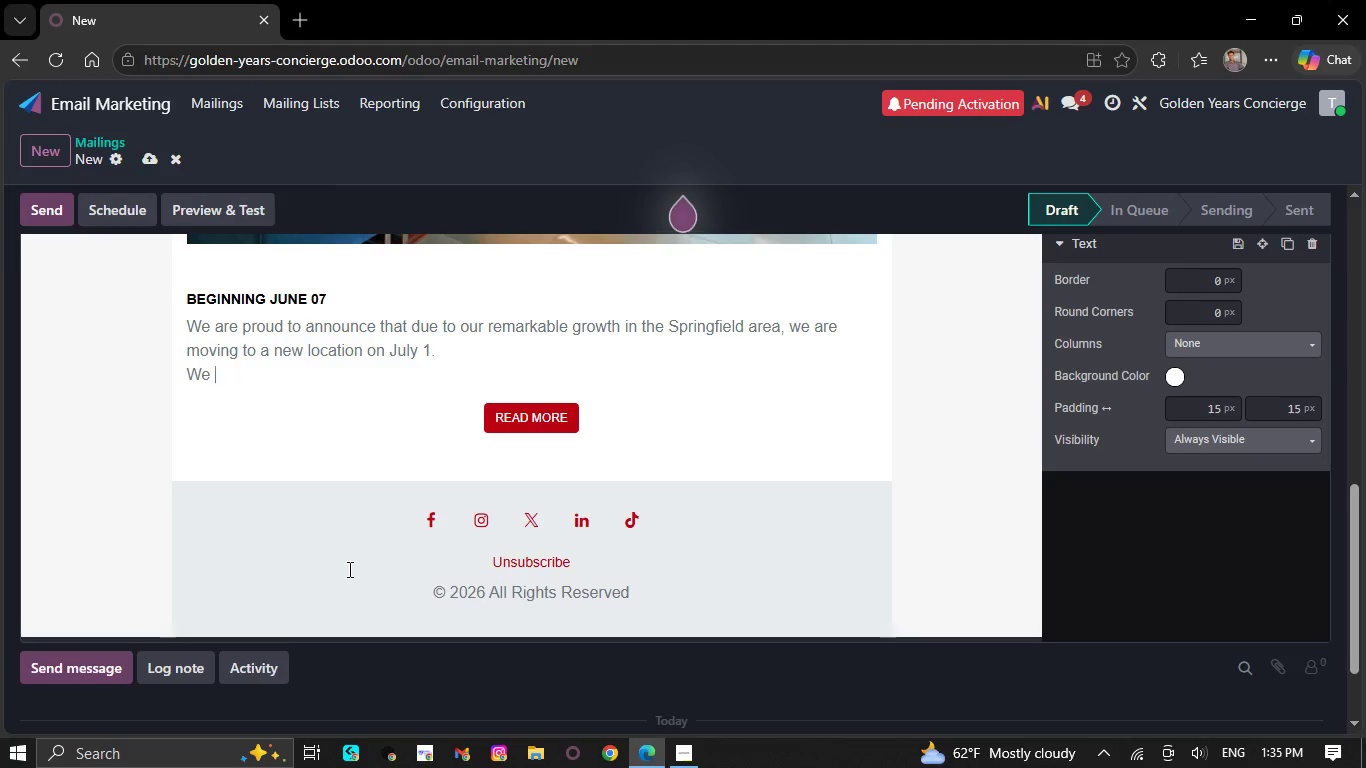 
key(Backspace)
 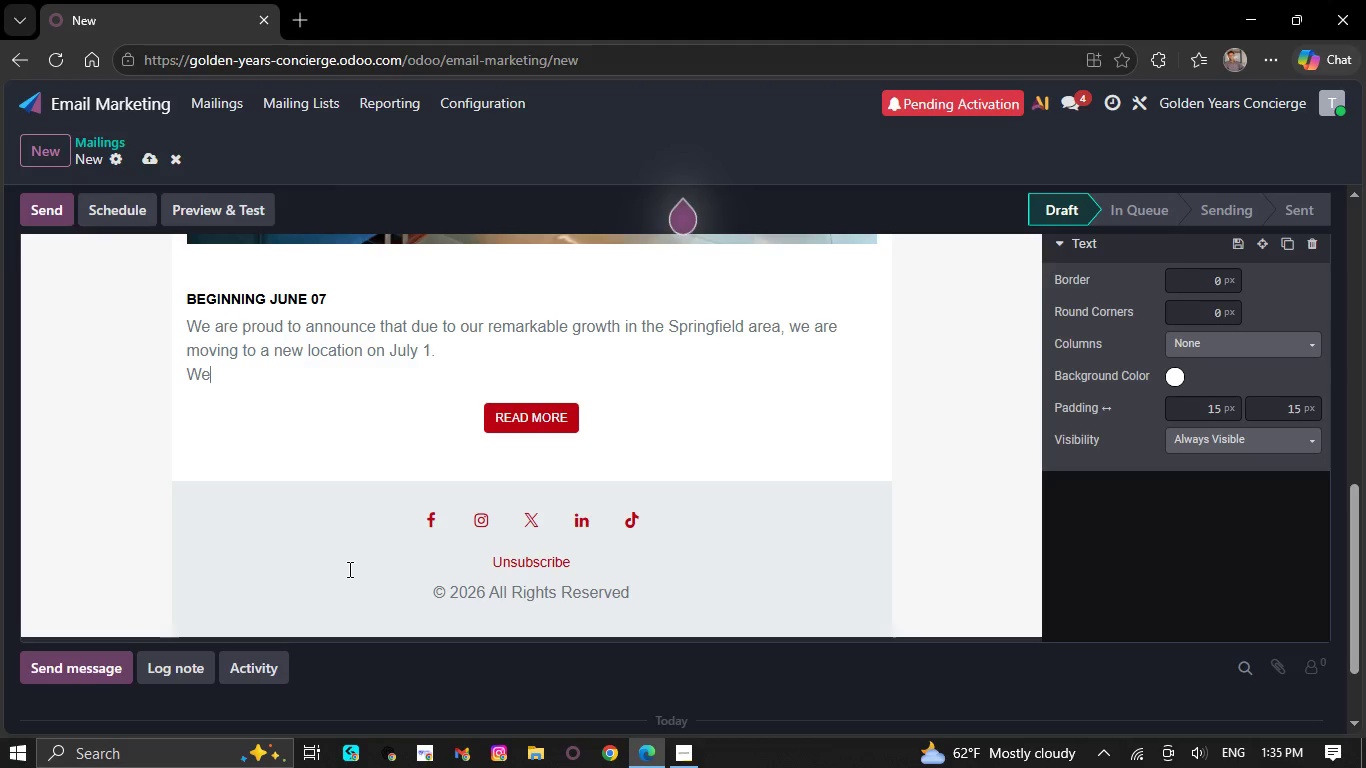 
key(Backspace)
 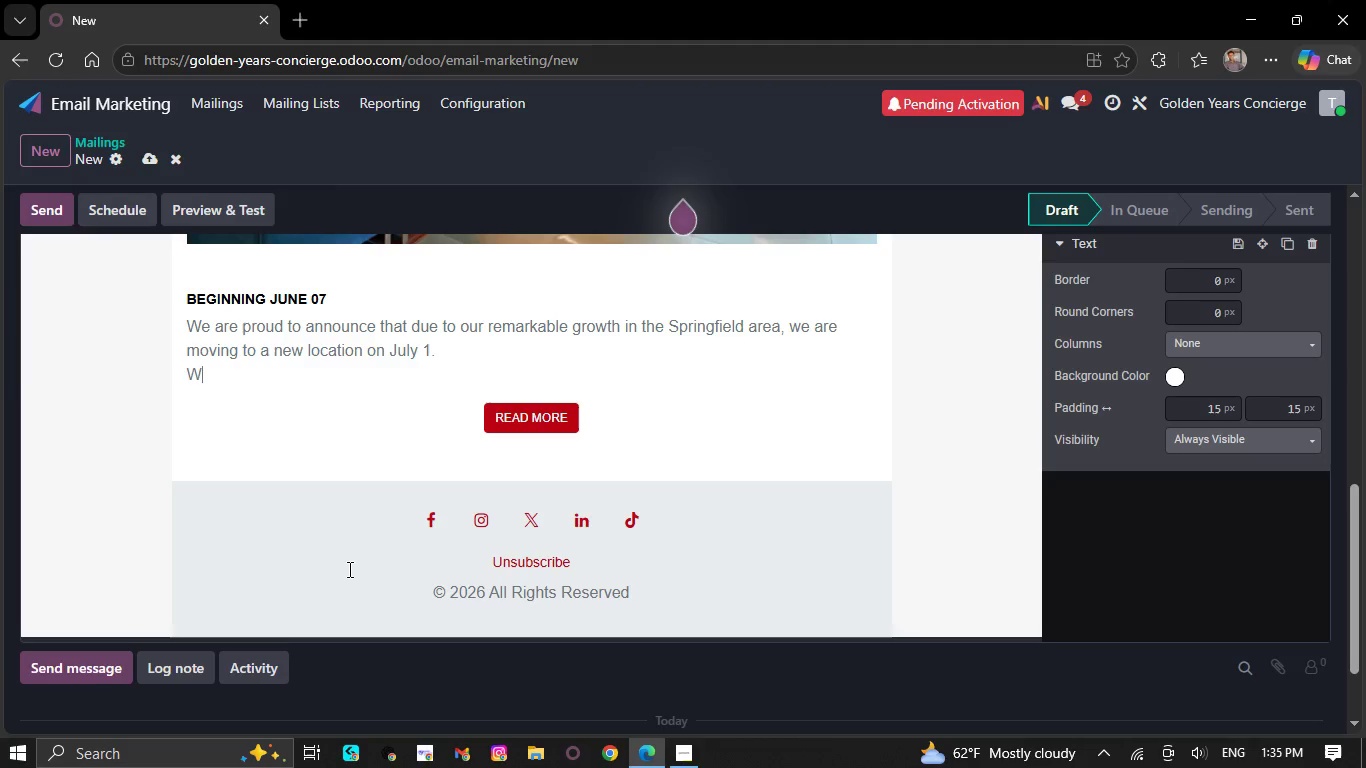 
key(Backspace)
 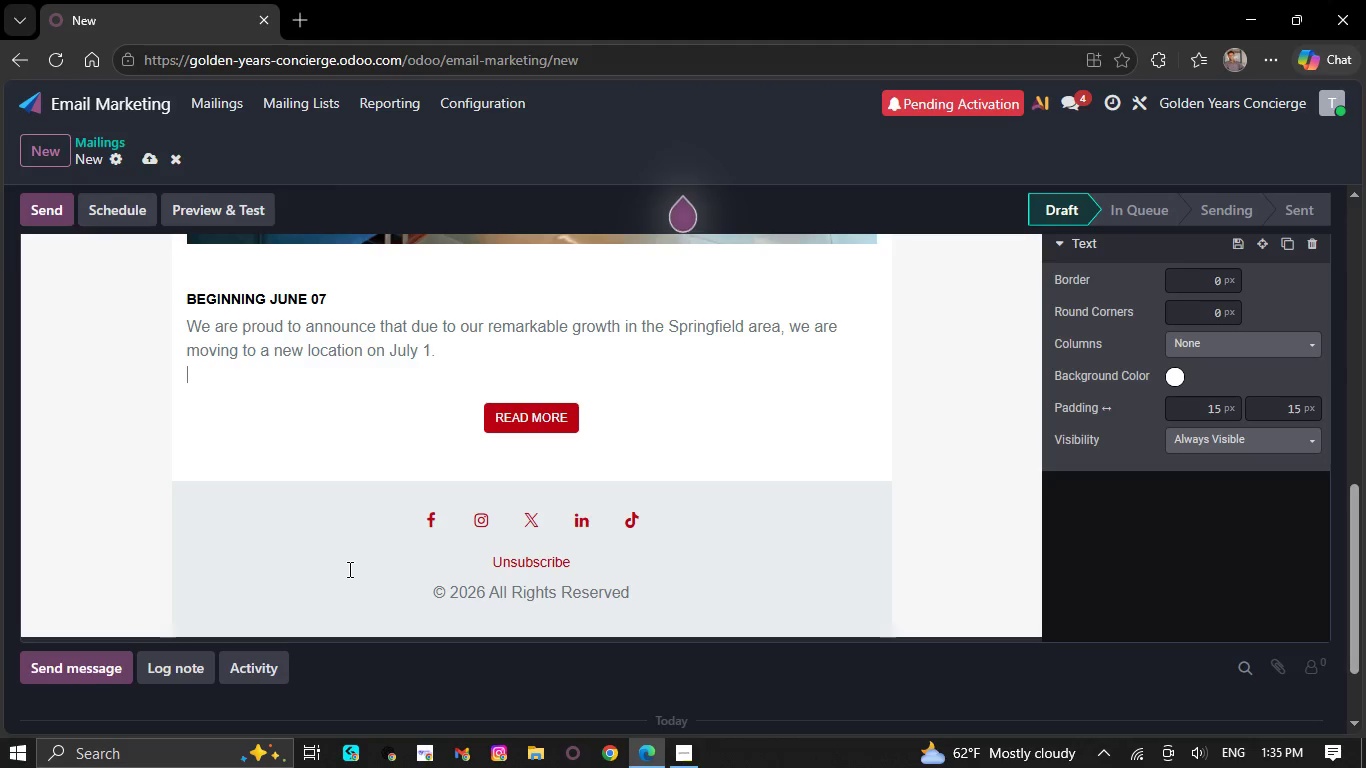 
key(Backspace)
 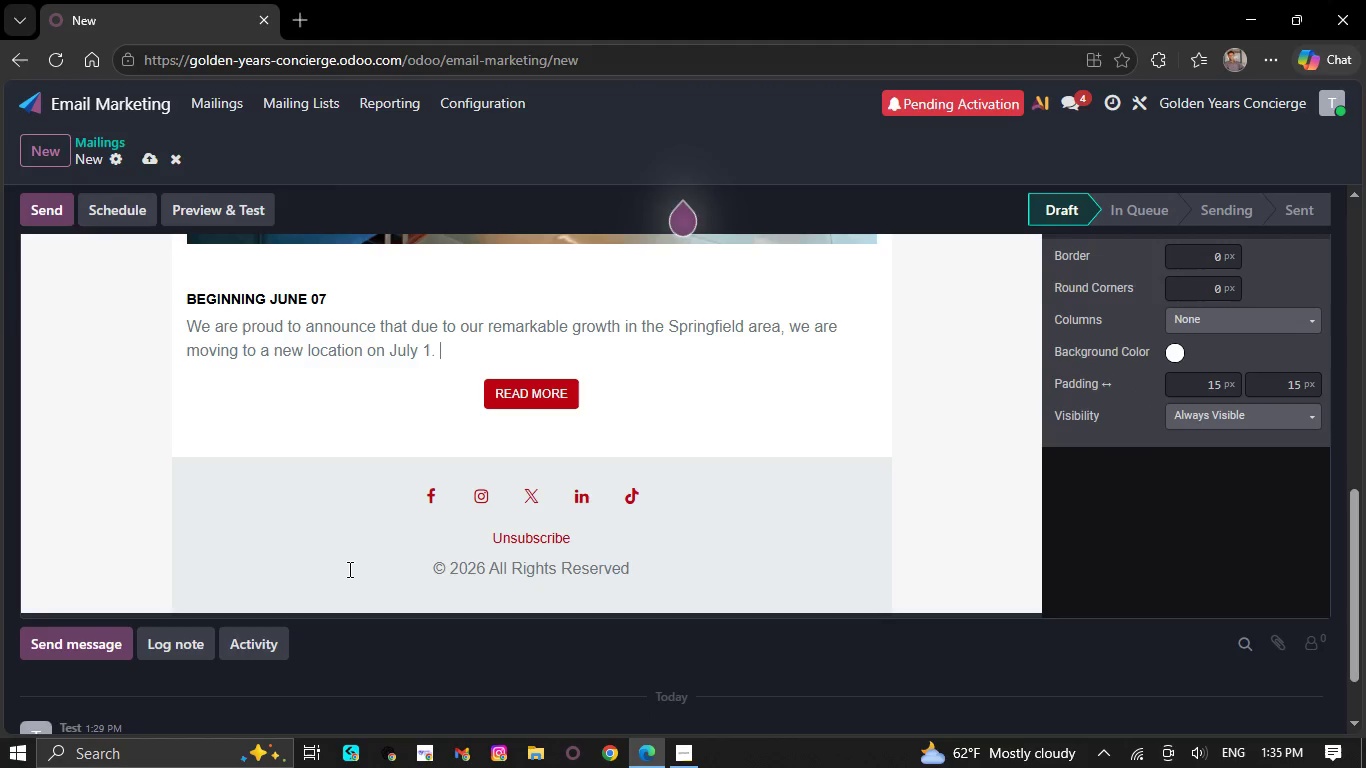 
key(Backspace)
 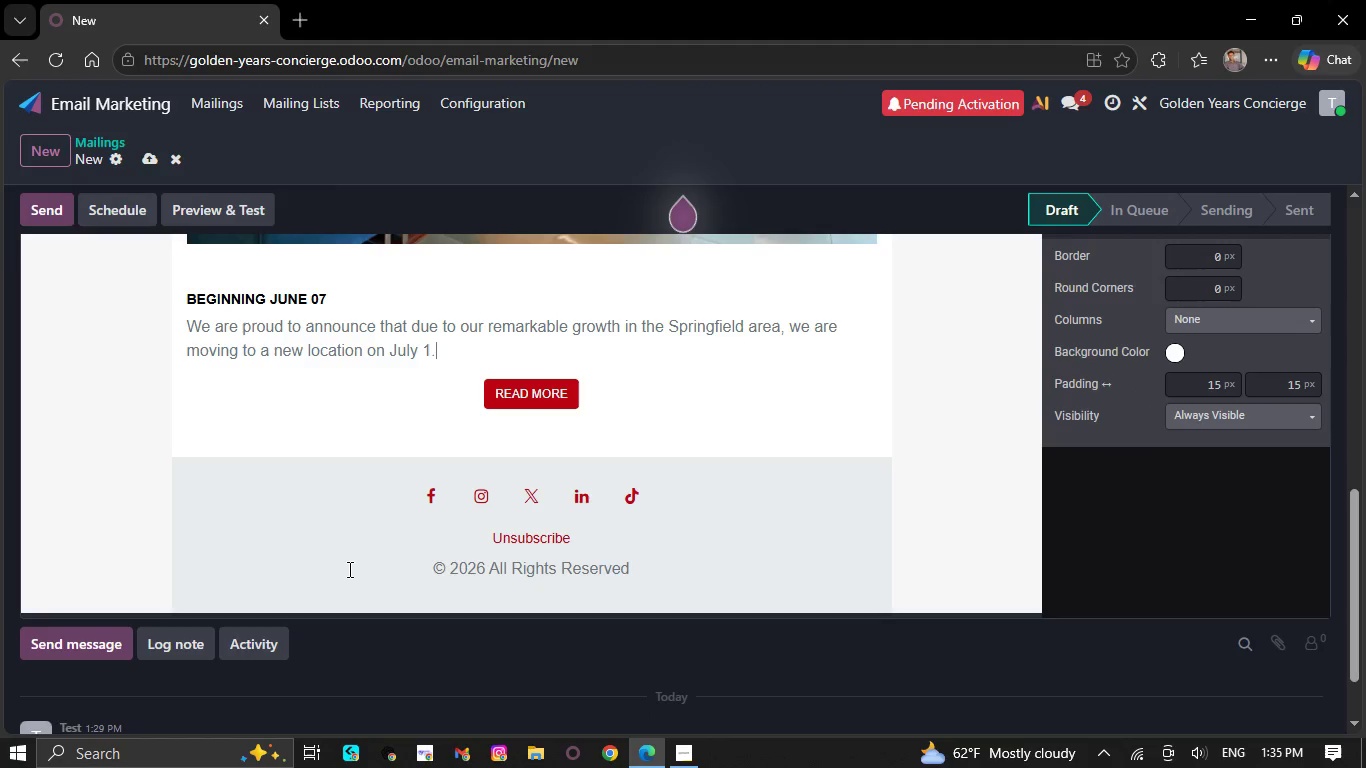 
key(ArrowDown)
 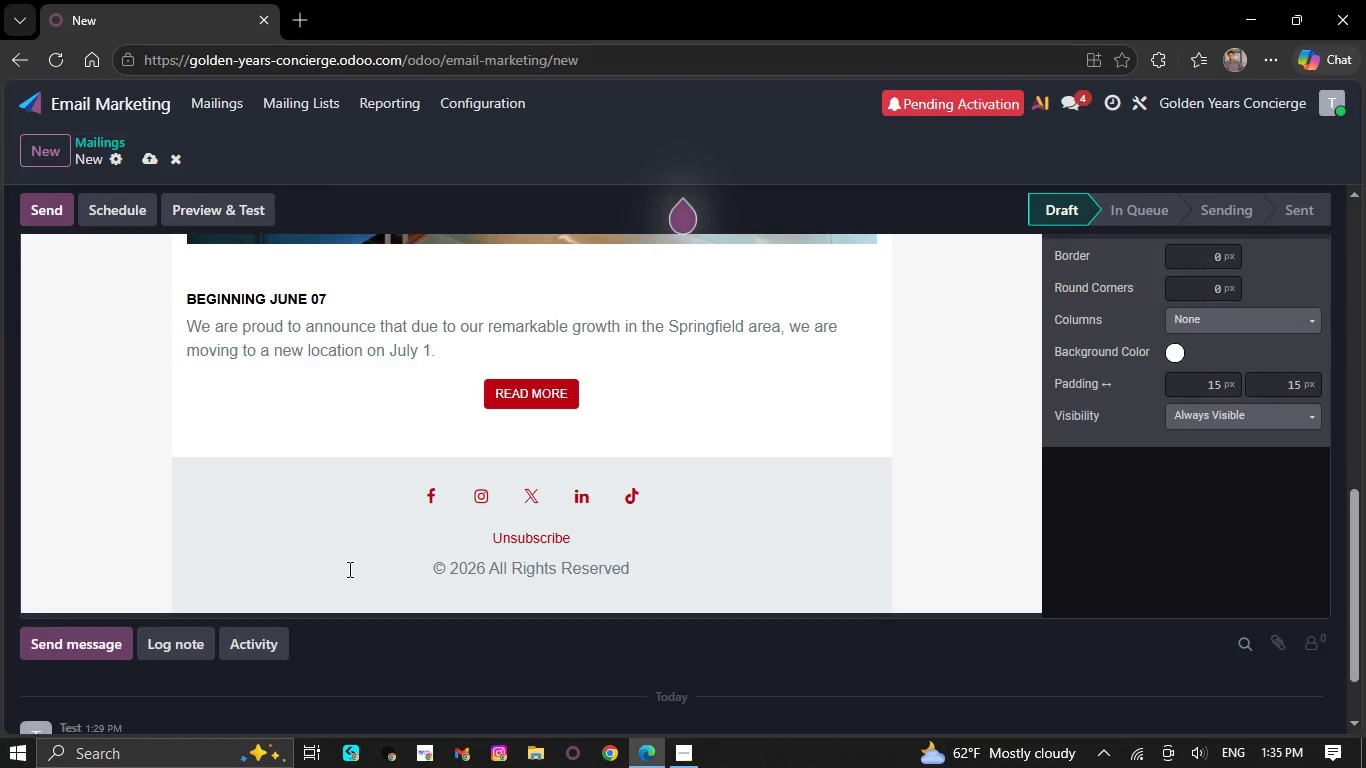 
key(Backspace)
 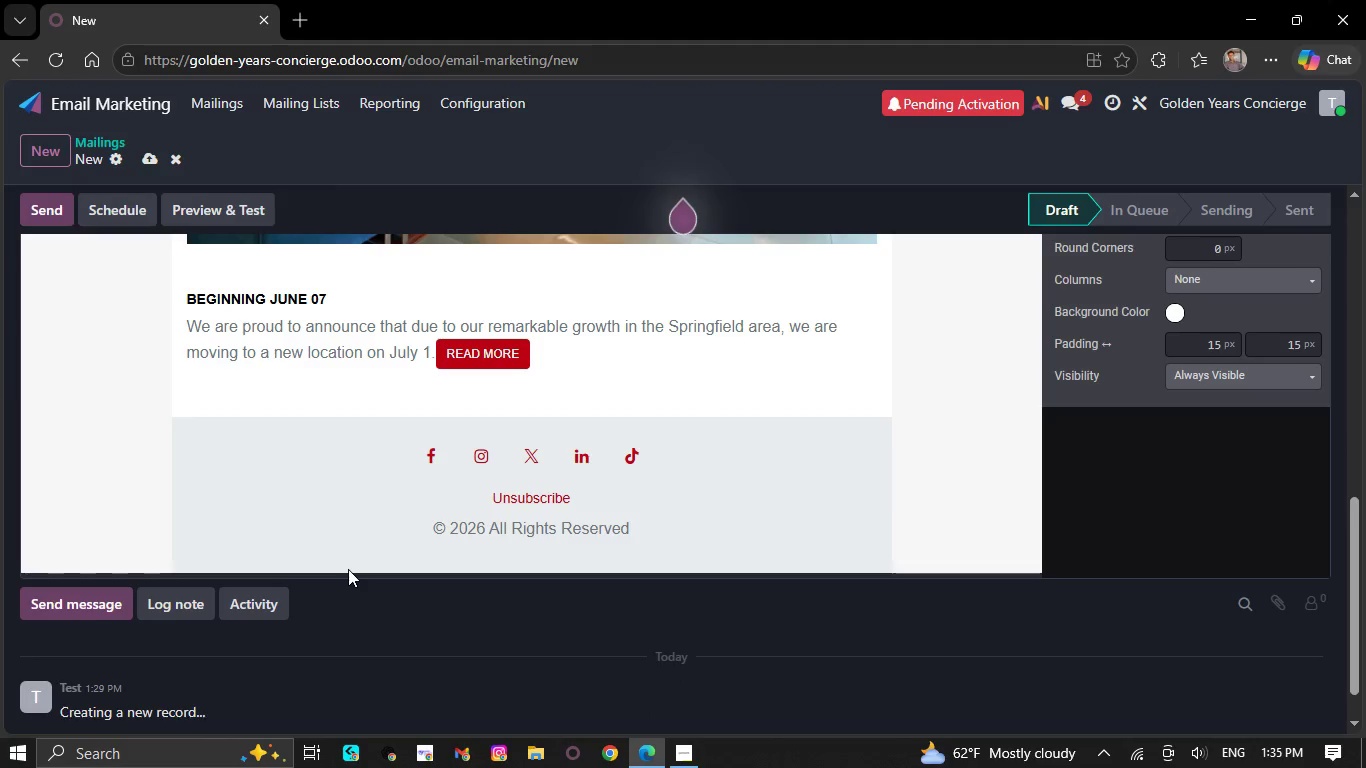 
key(Backspace)
 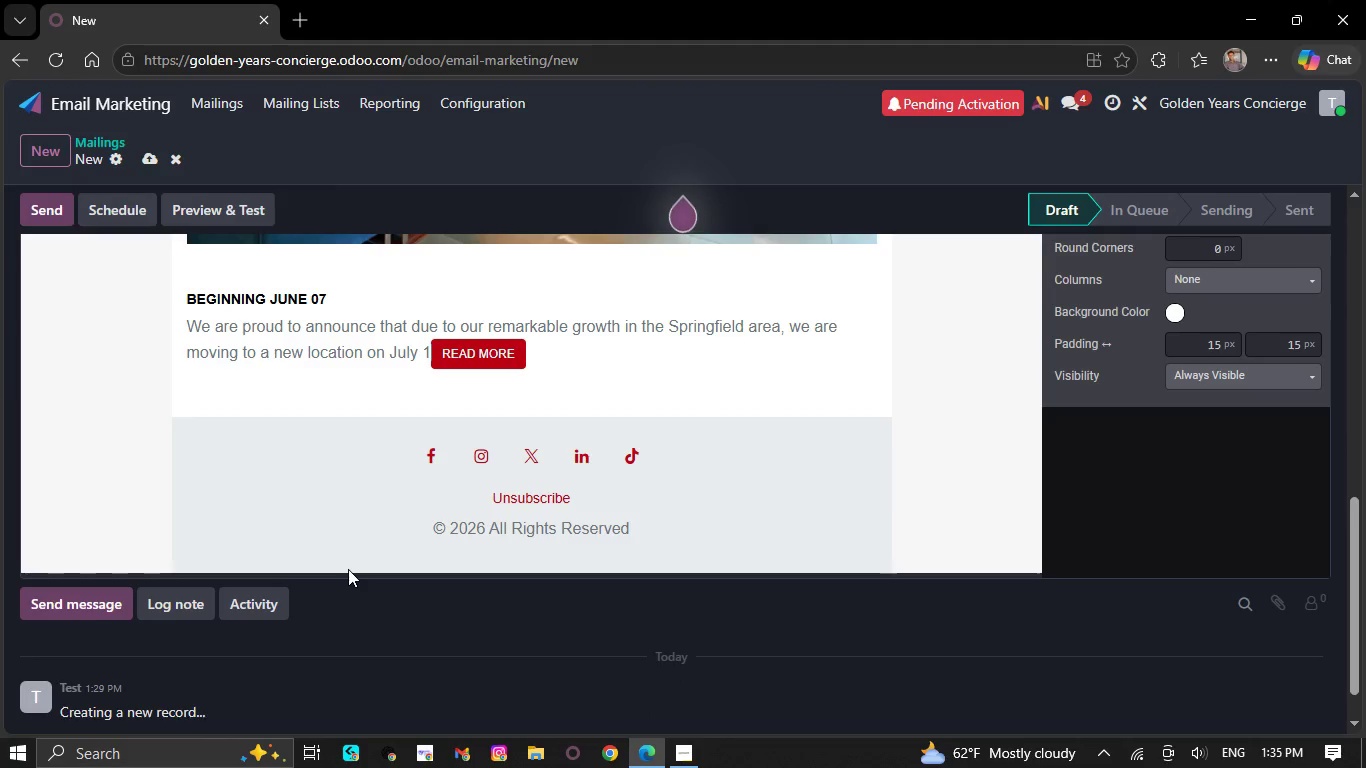 
hold_key(key=Backspace, duration=0.31)
 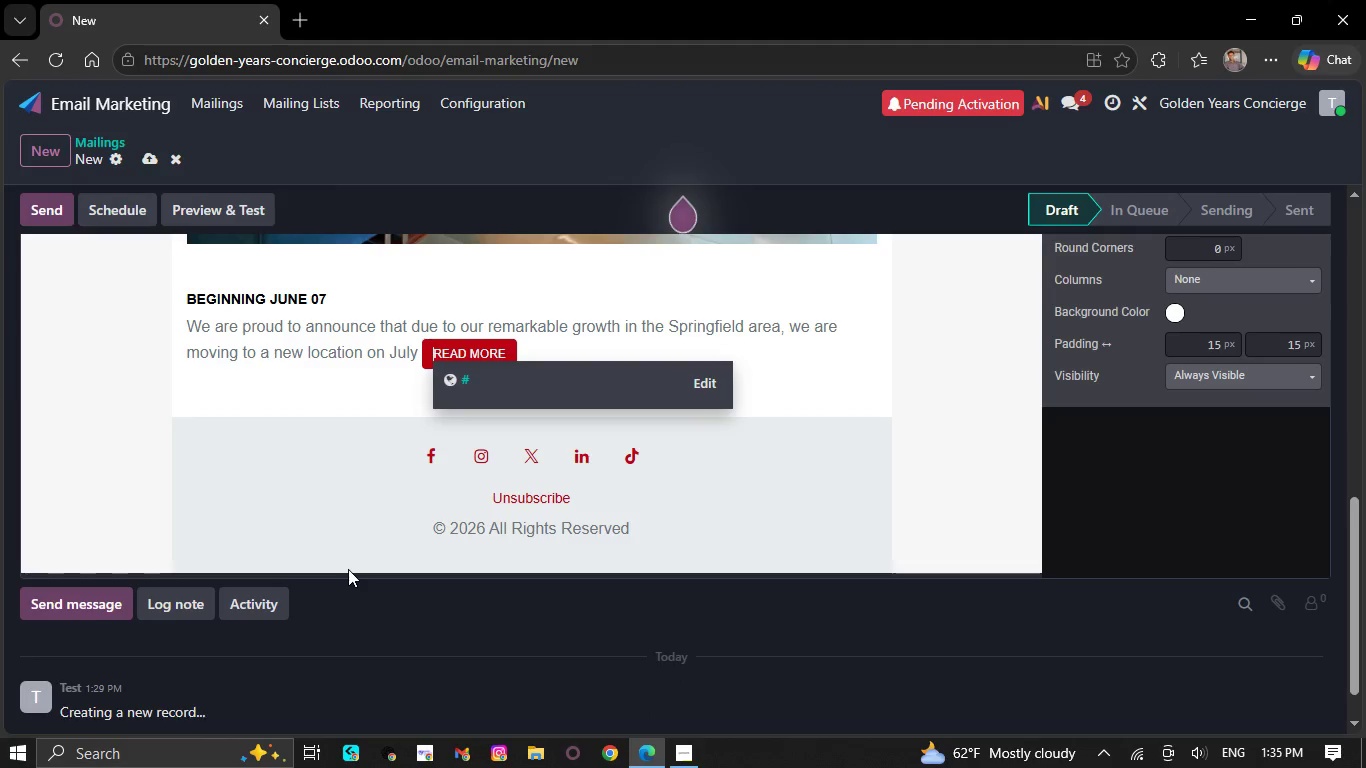 
hold_key(key=ArrowRight, duration=0.33)
 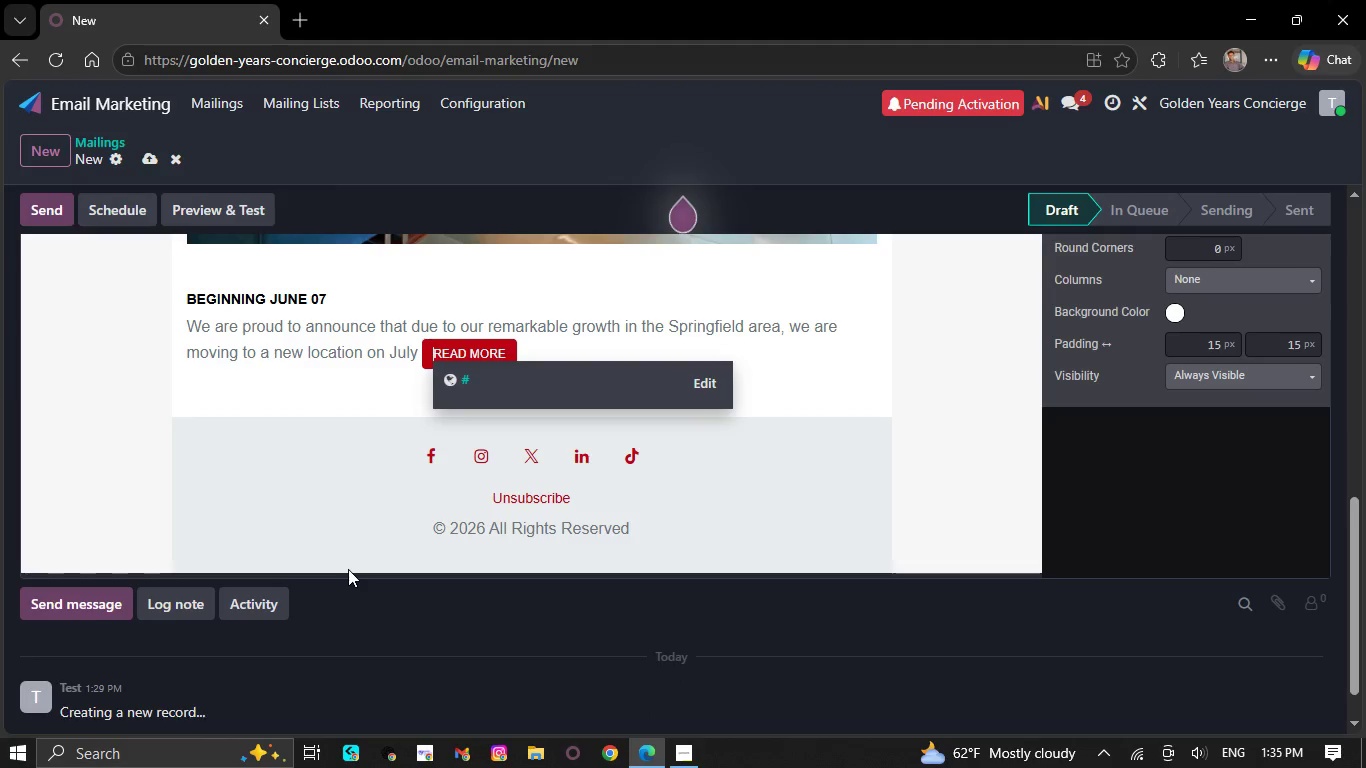 
hold_key(key=ArrowRight, duration=0.88)
 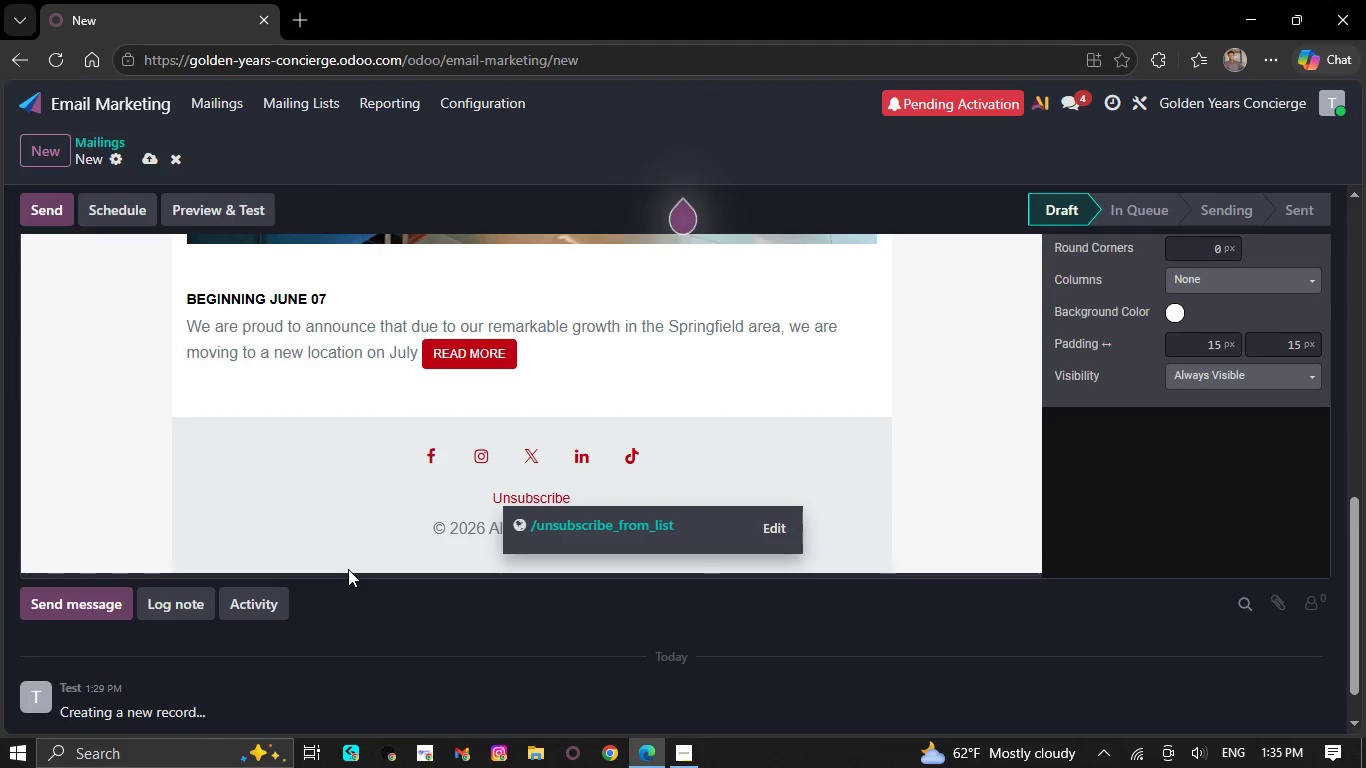 
key(ArrowLeft)
 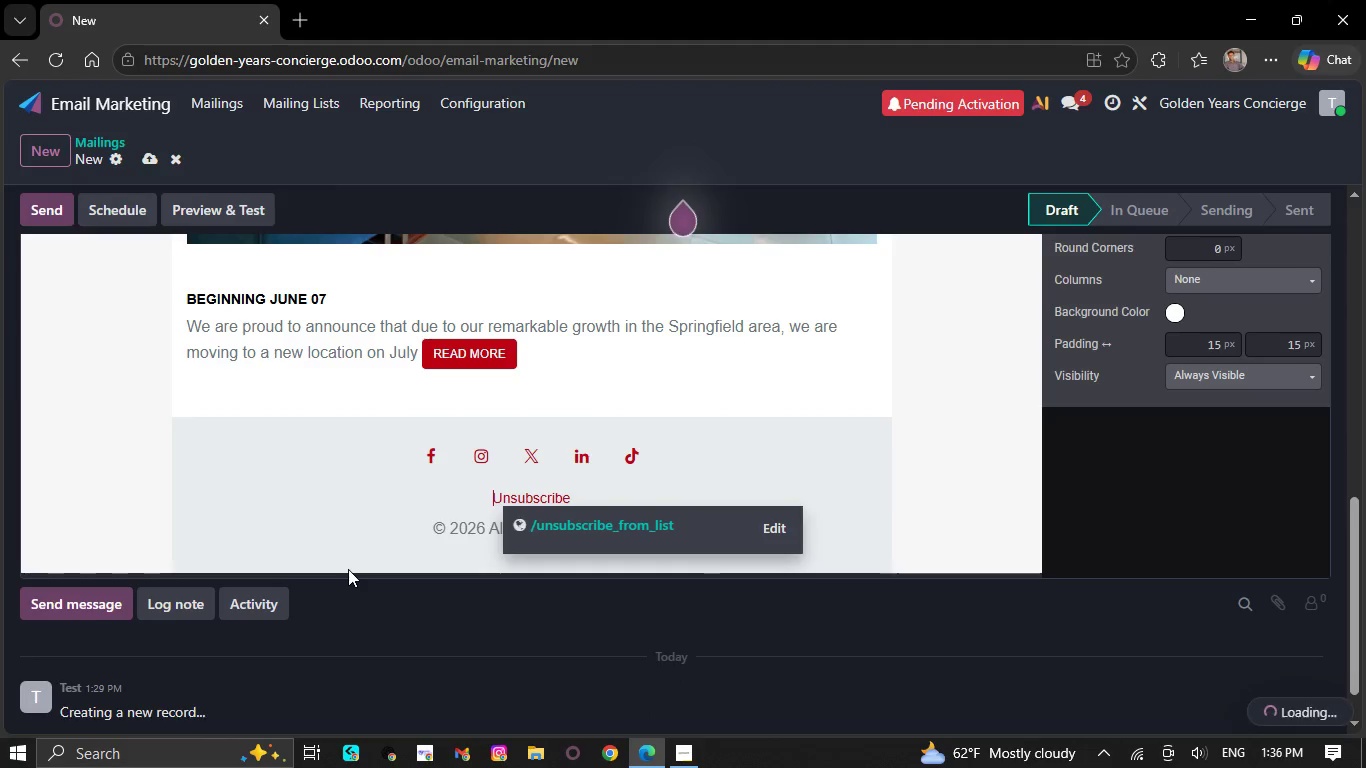 
key(ArrowLeft)
 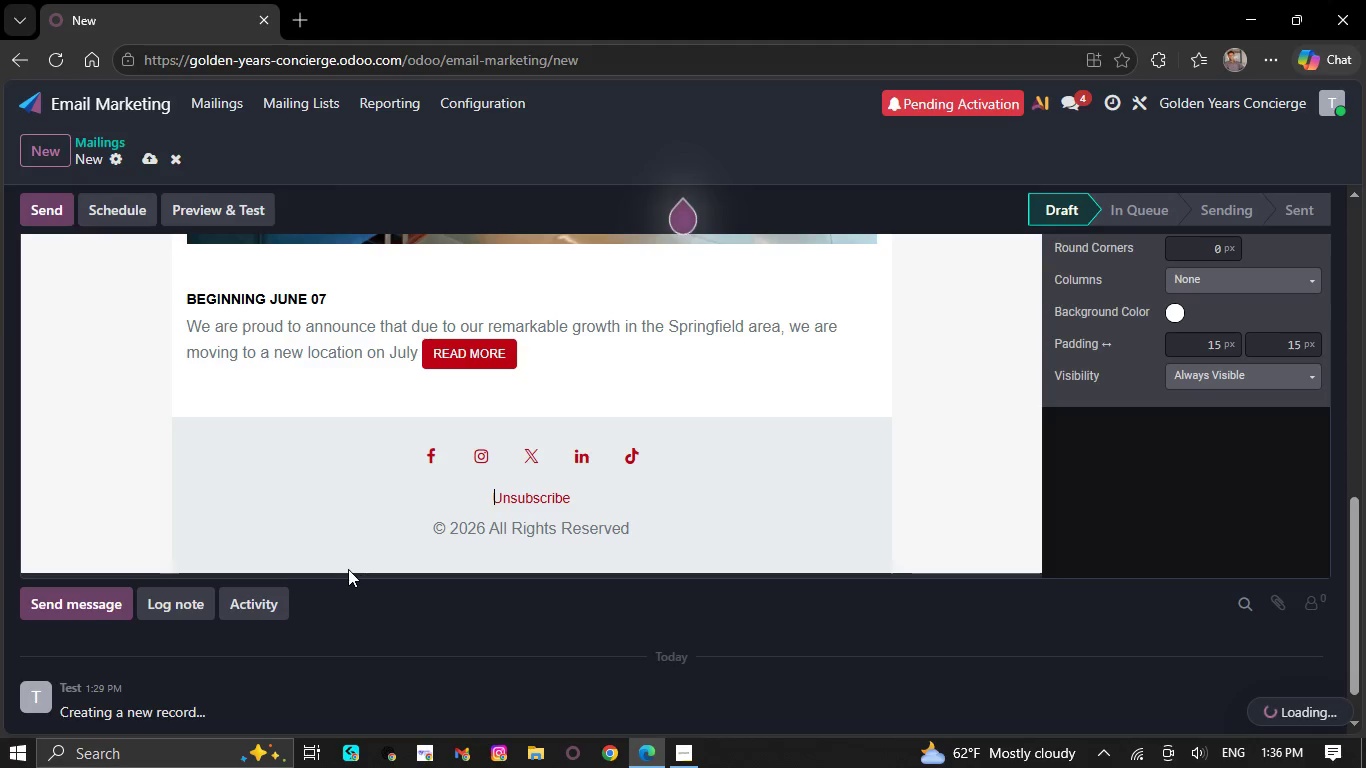 
key(ArrowLeft)
 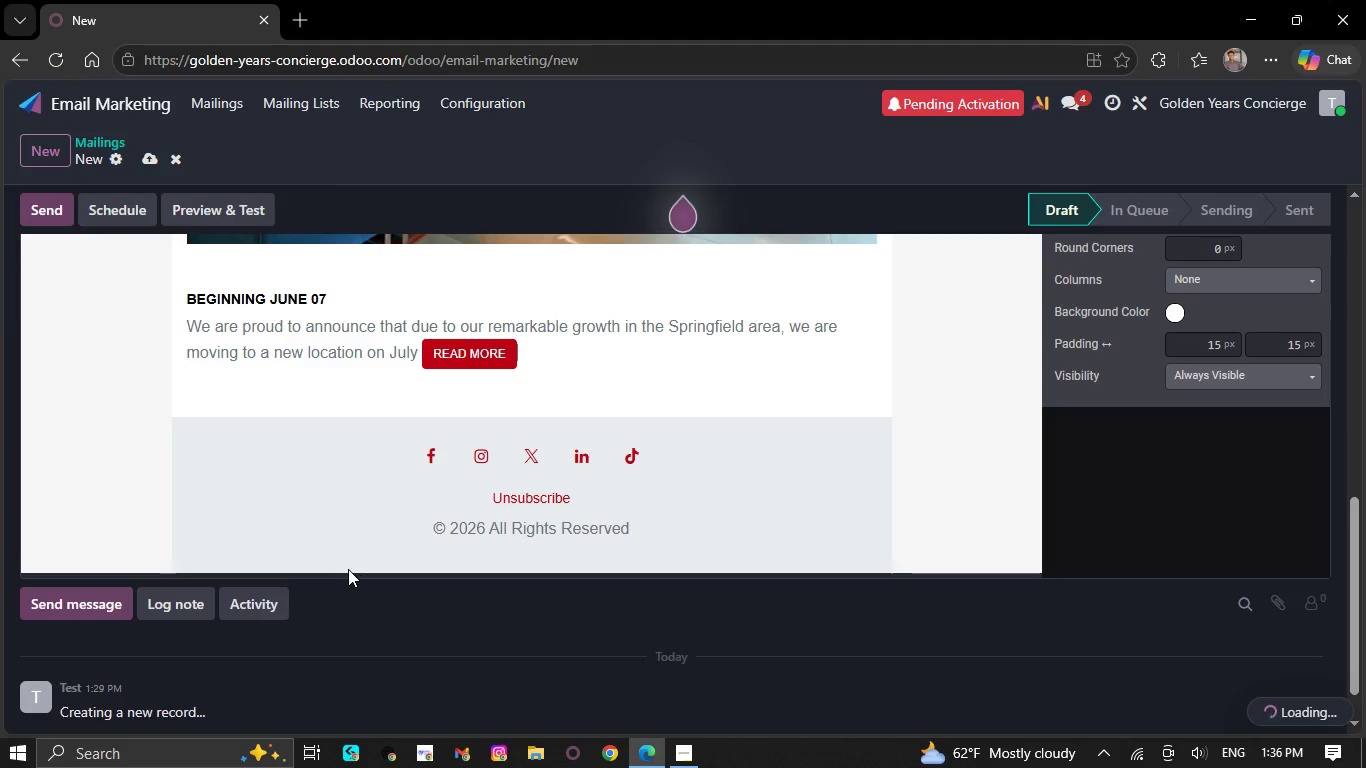 
key(Backspace)
 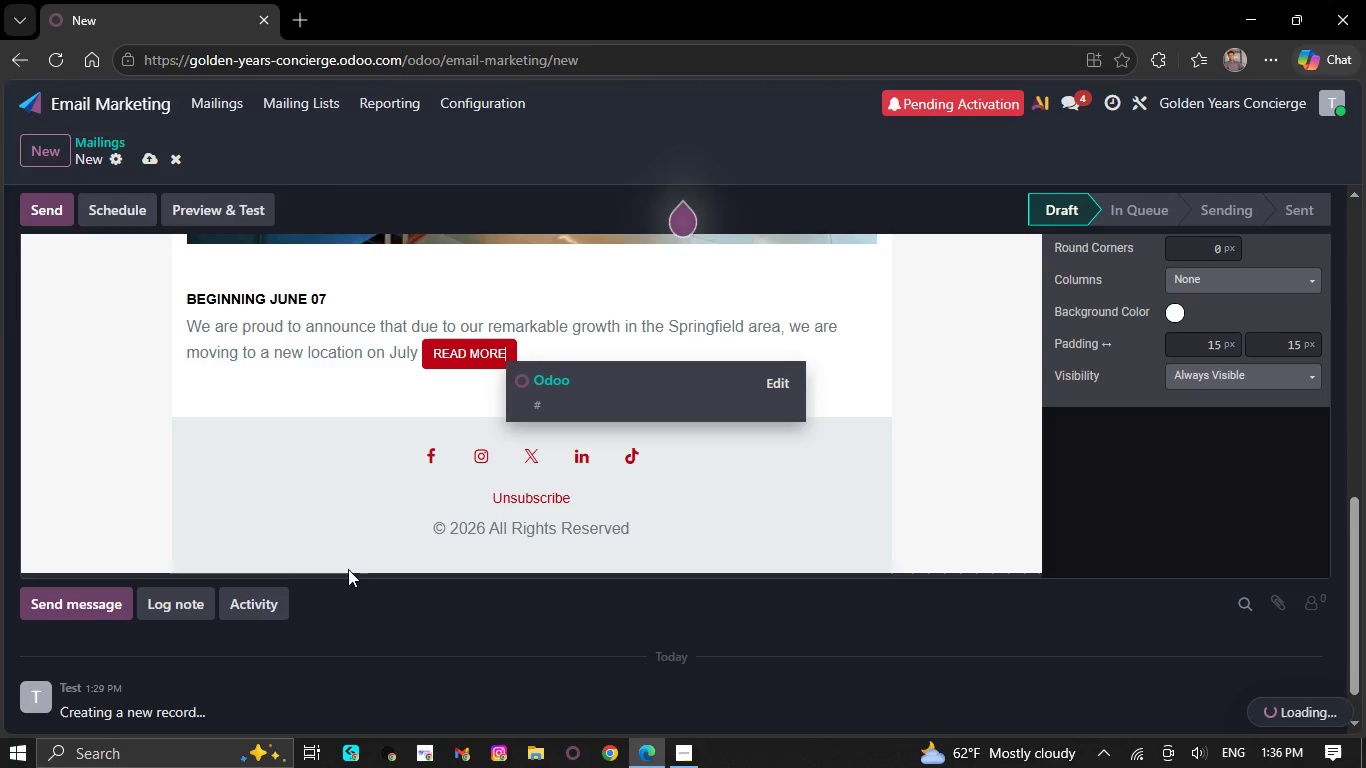 
key(Backspace)
 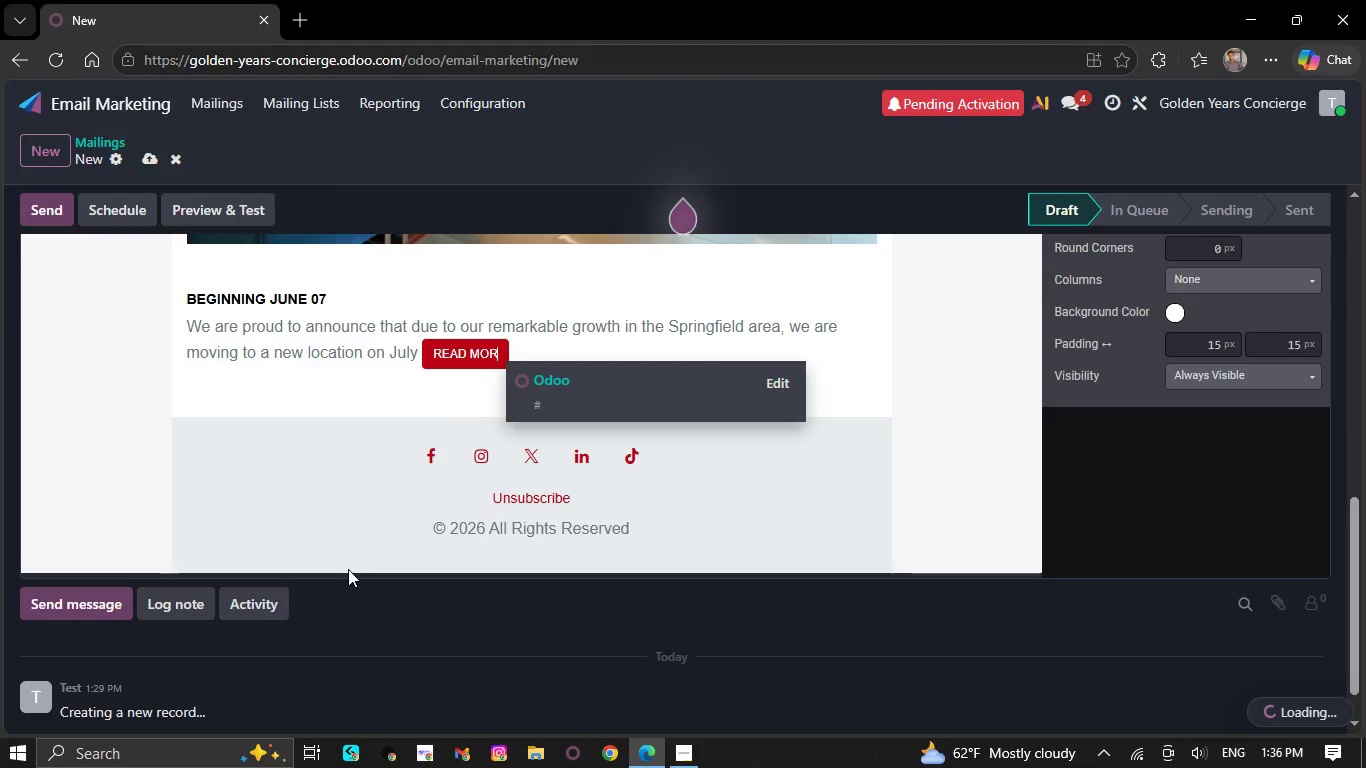 
key(Backspace)
 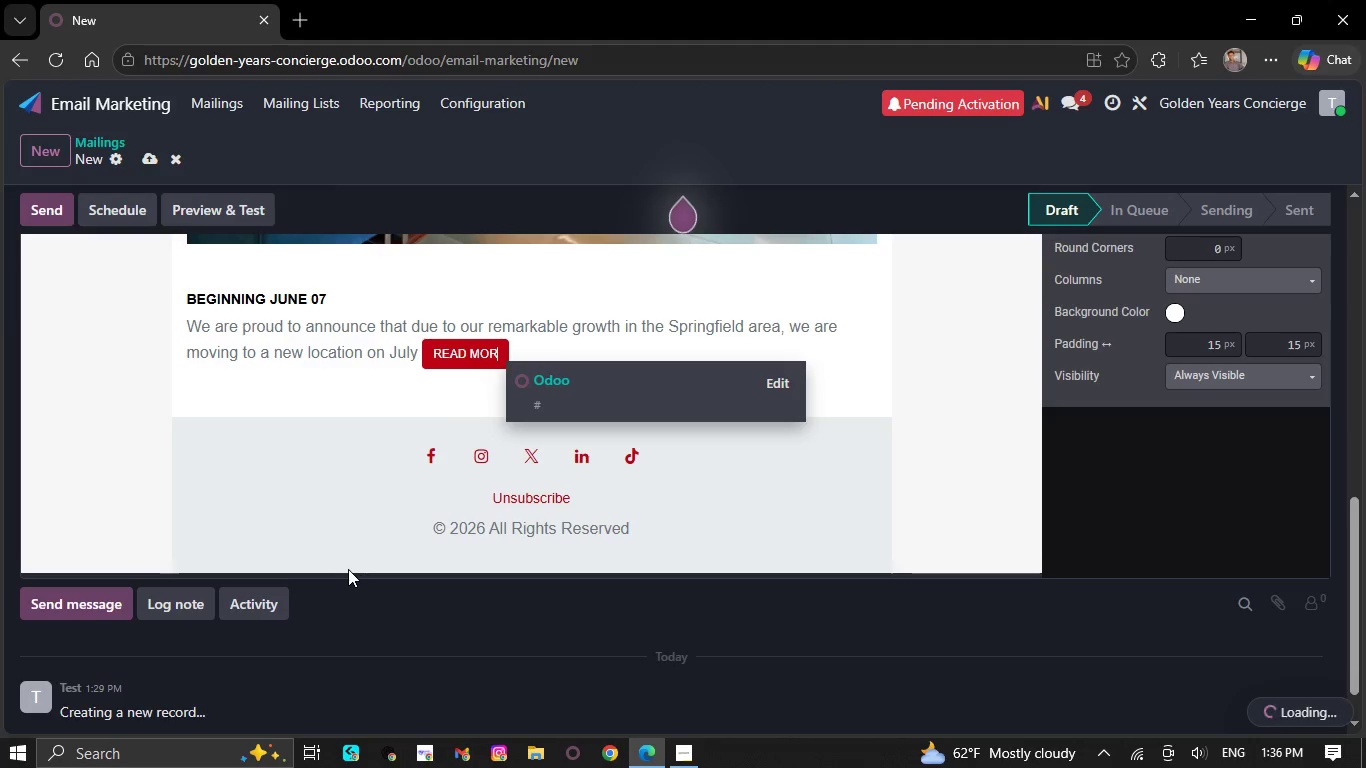 
key(Backspace)
 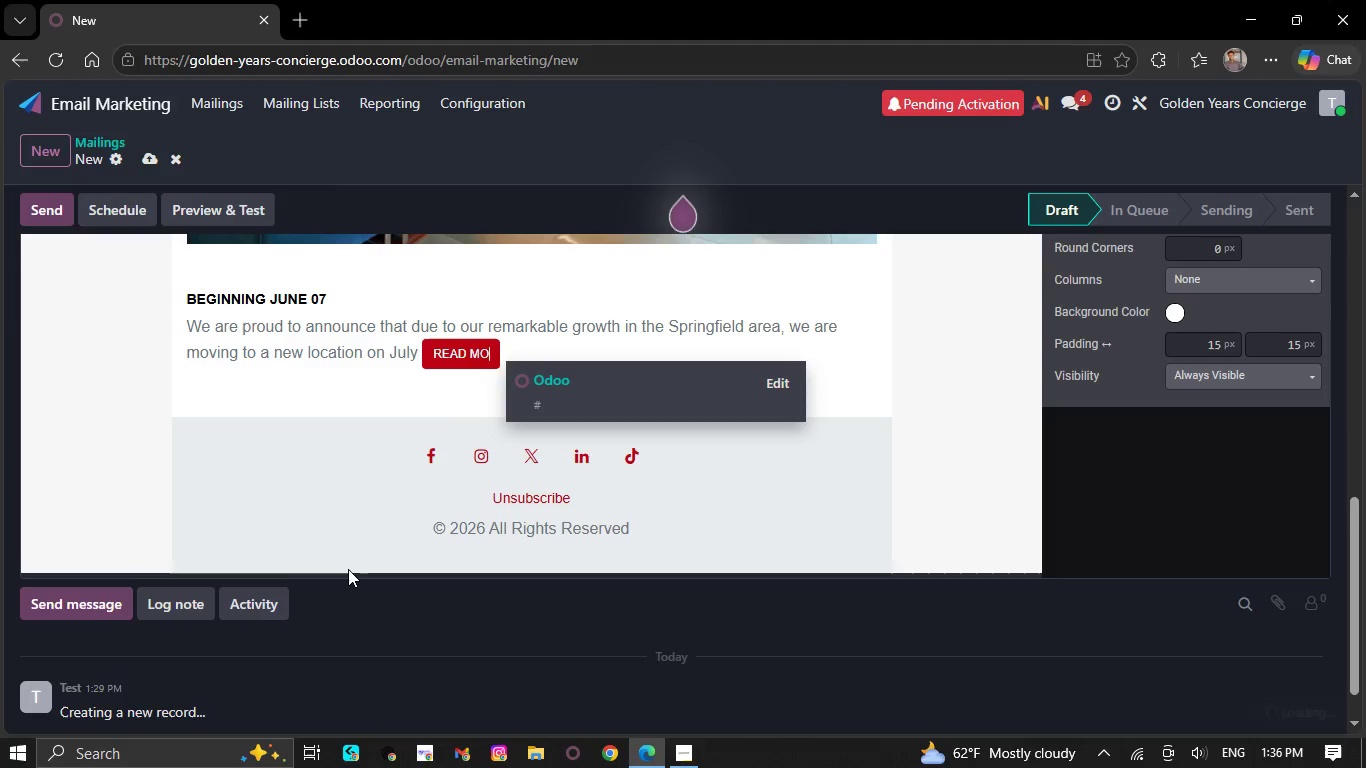 
key(Backspace)
 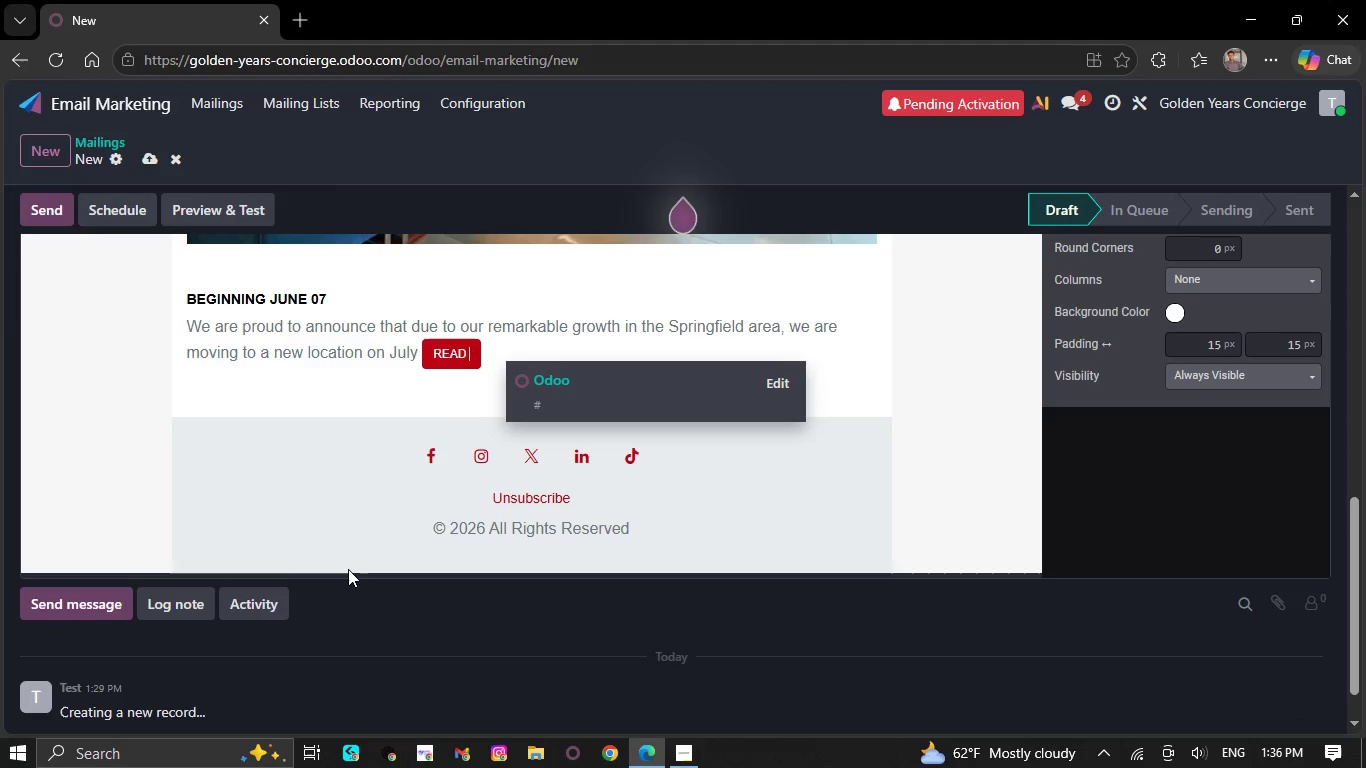 
key(Backspace)
 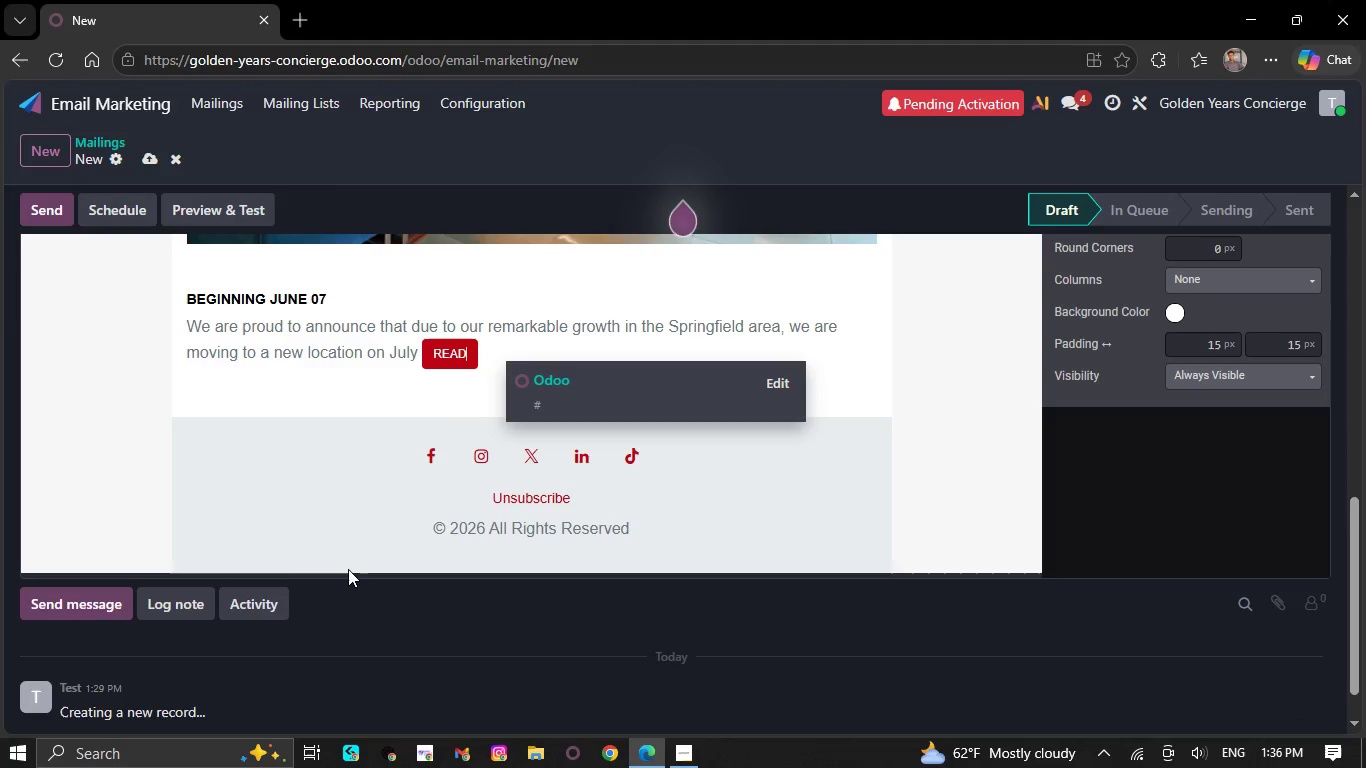 
key(Backspace)
 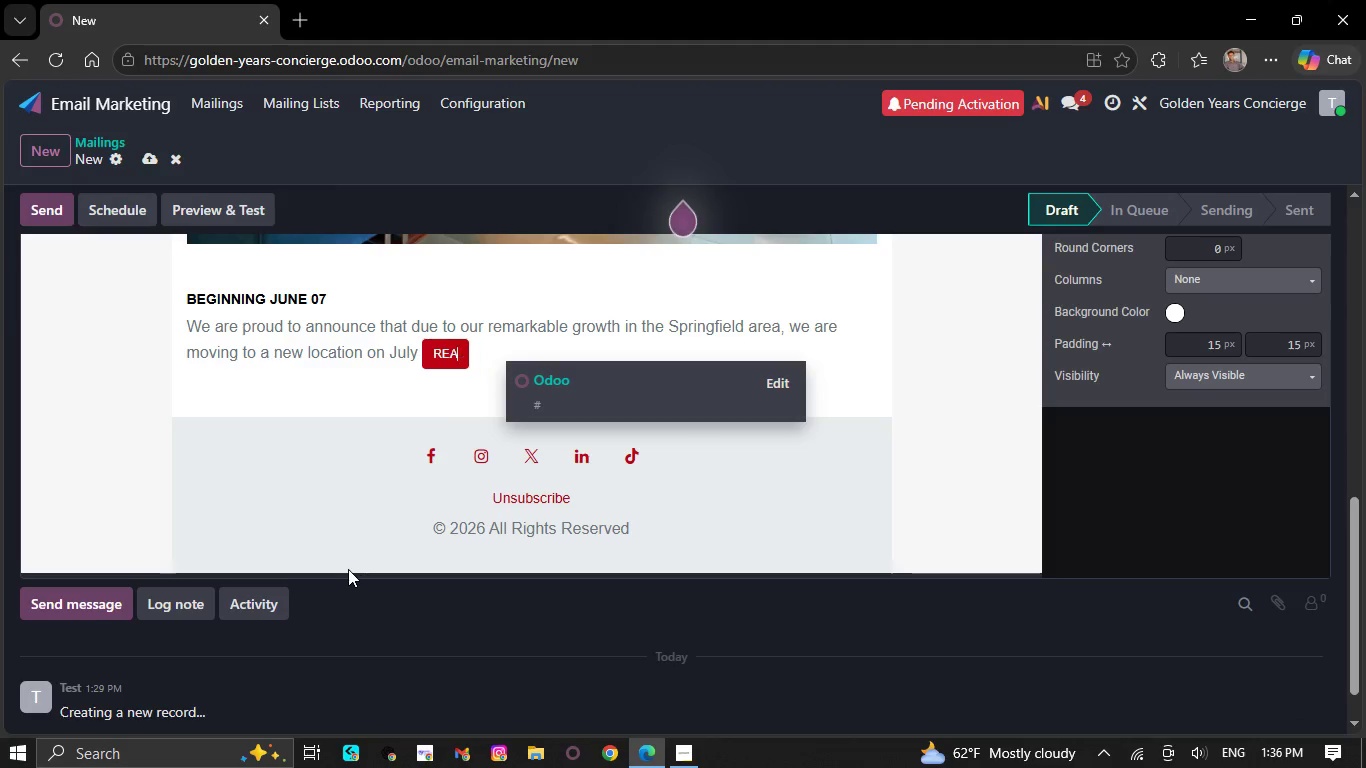 
key(Backspace)
 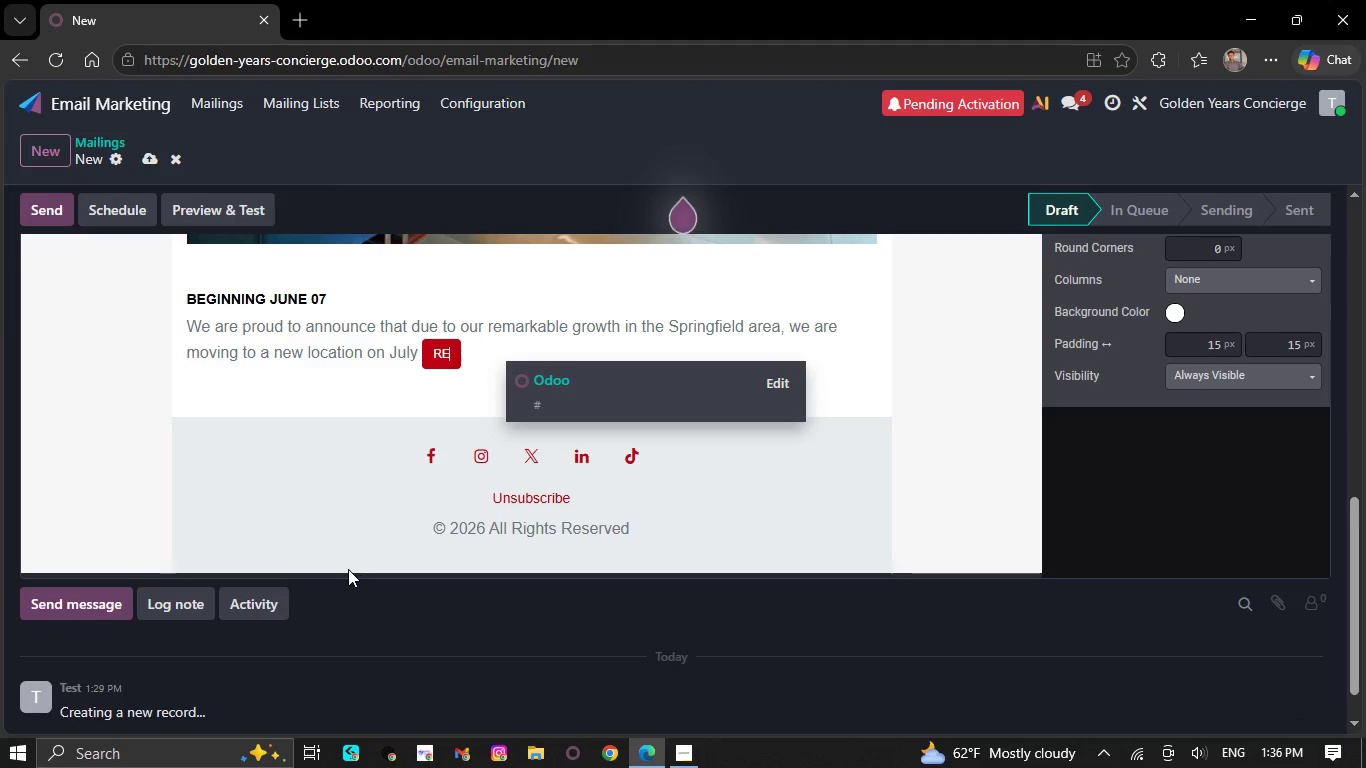 
key(Backspace)
 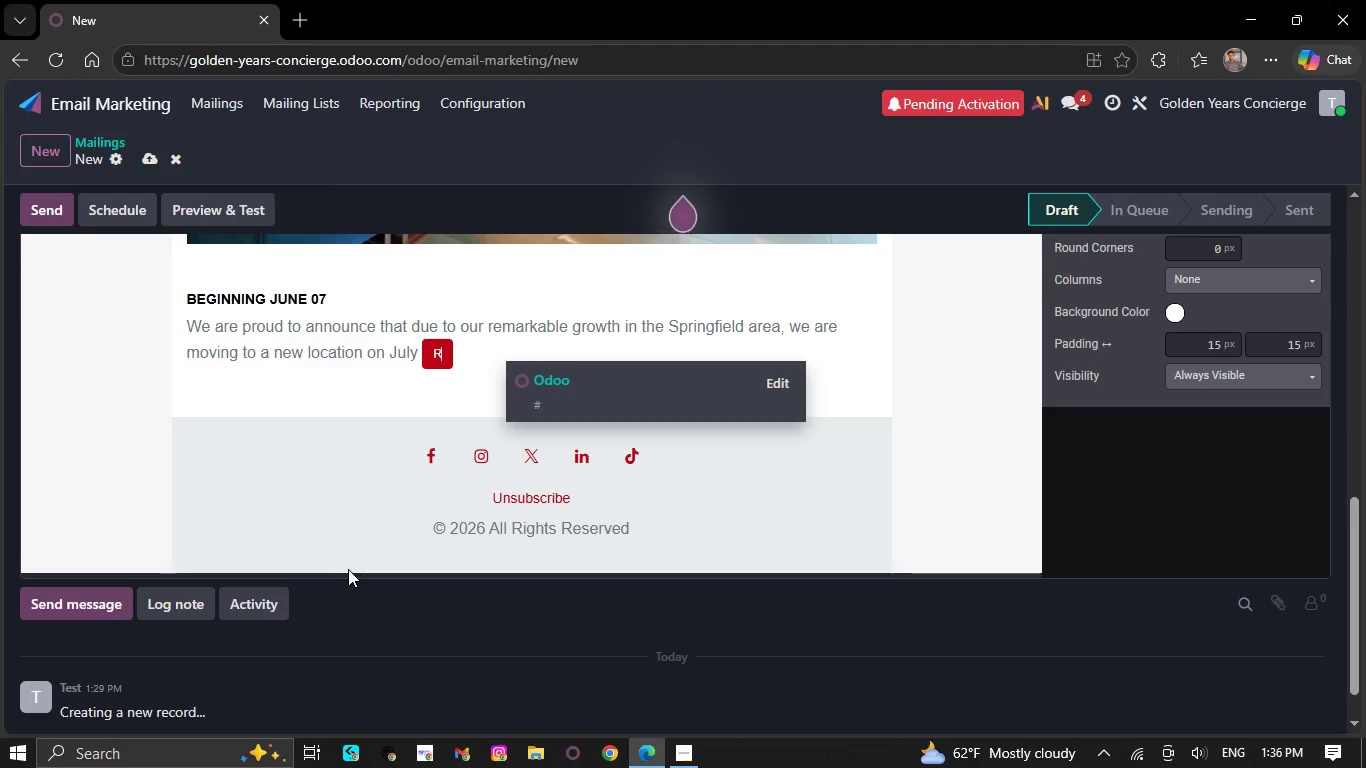 
key(Backspace)
 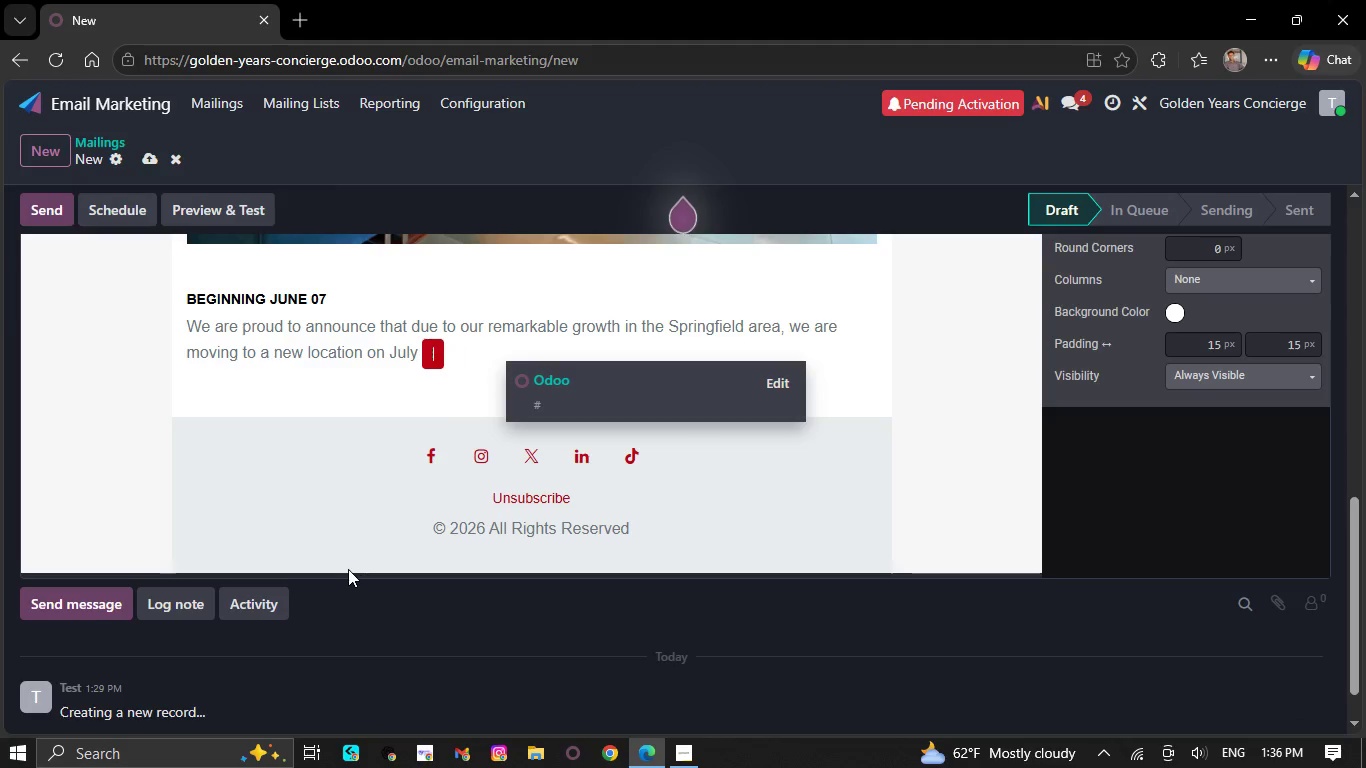 
key(Backspace)
 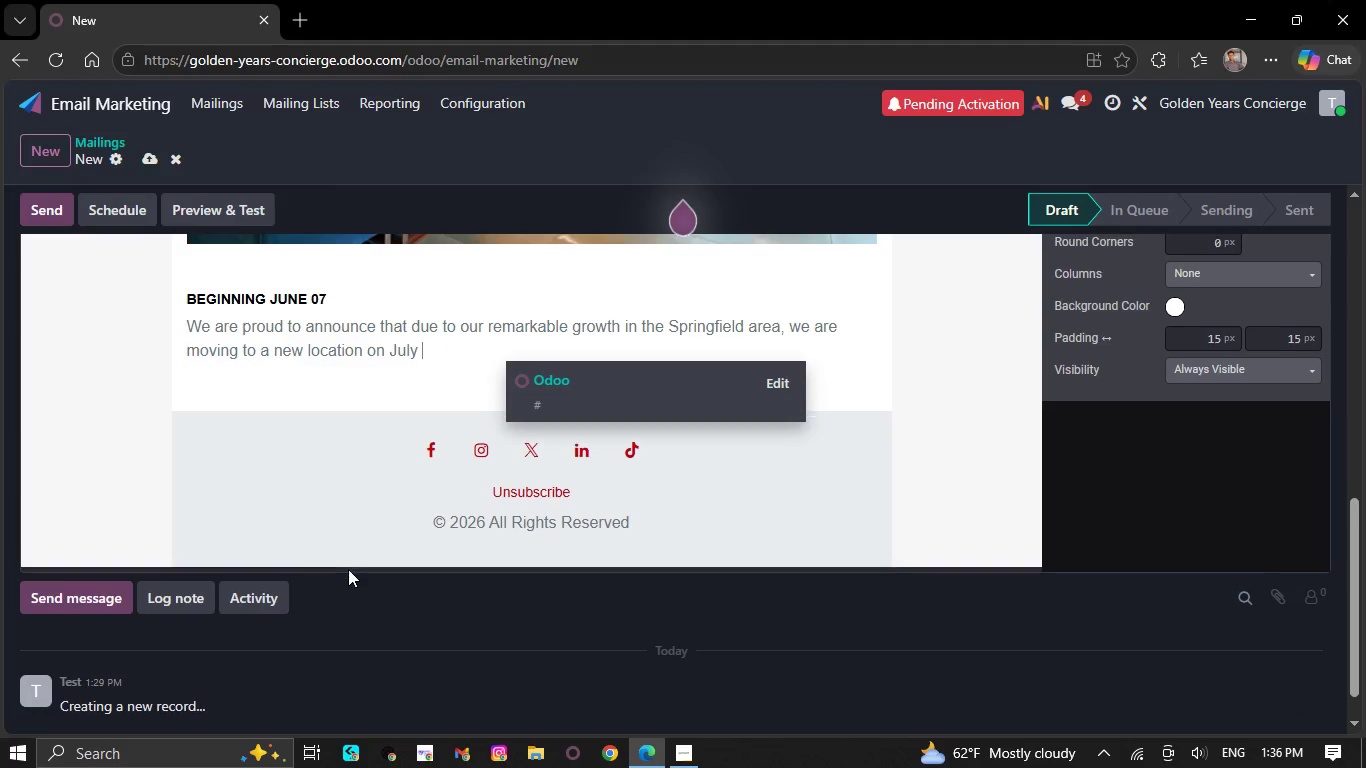 
key(Backspace)
 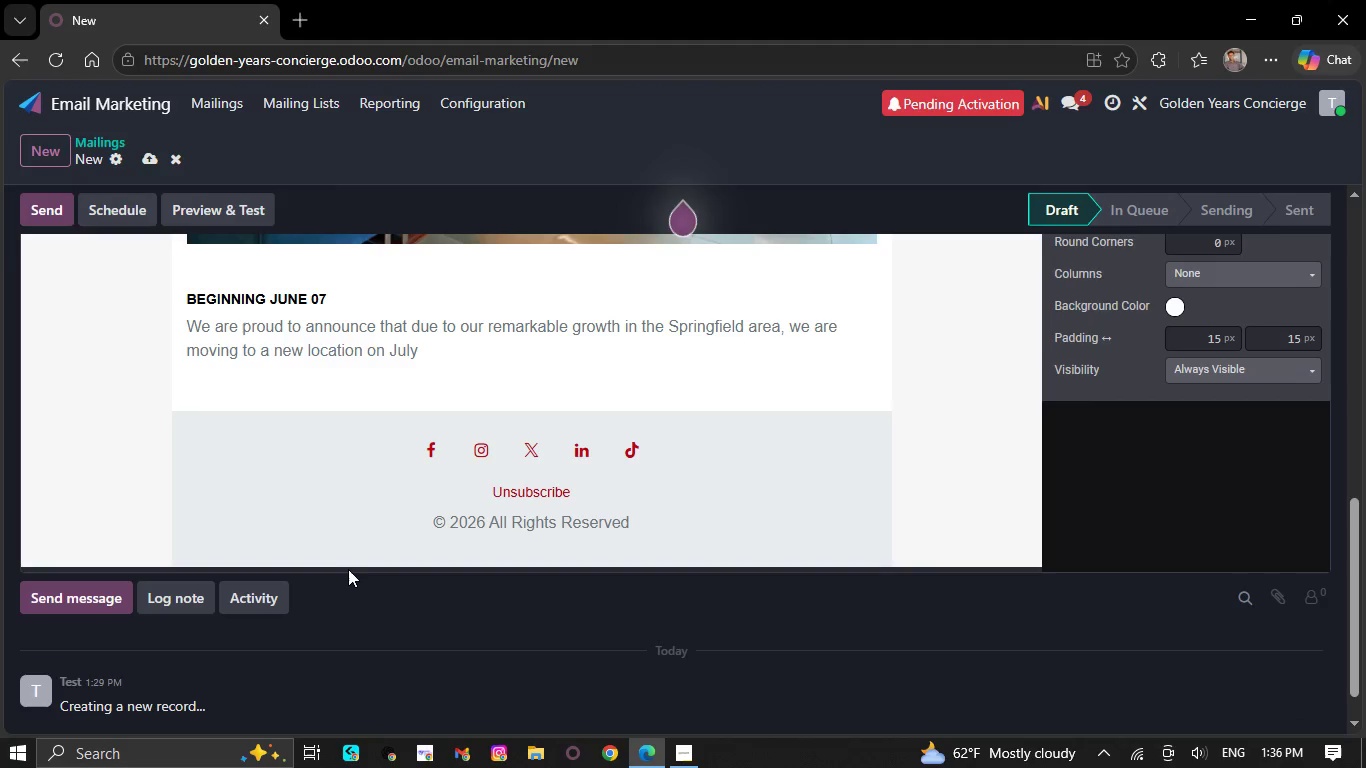 
key(Backspace)
 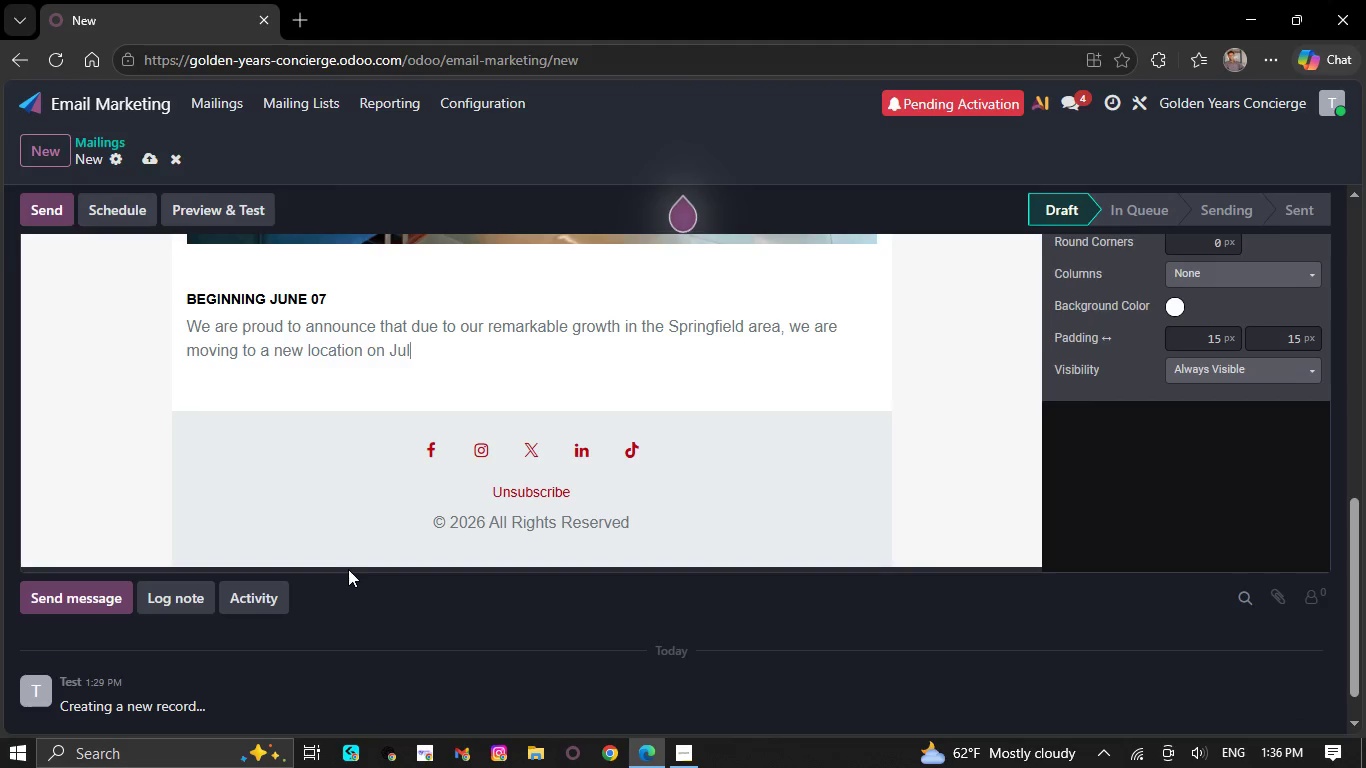 
key(Backspace)
 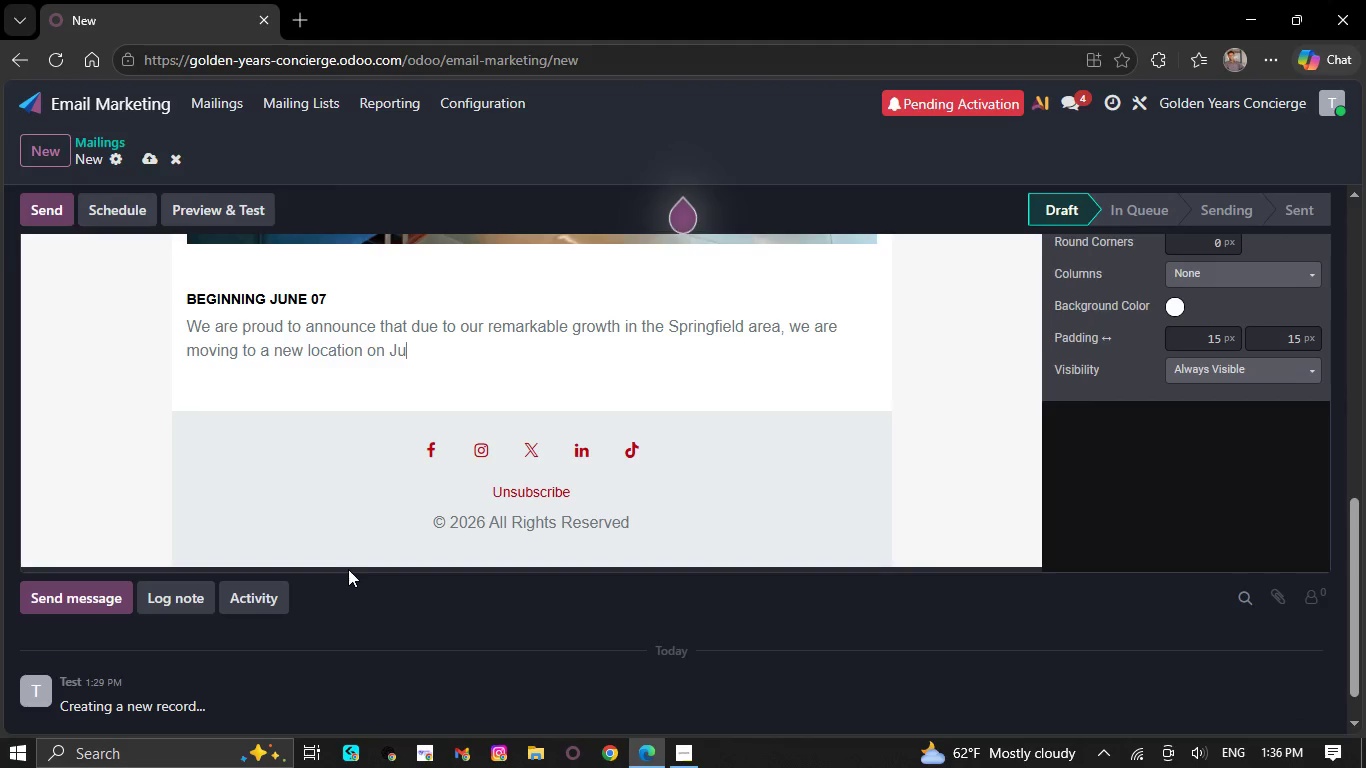 
key(Backspace)
 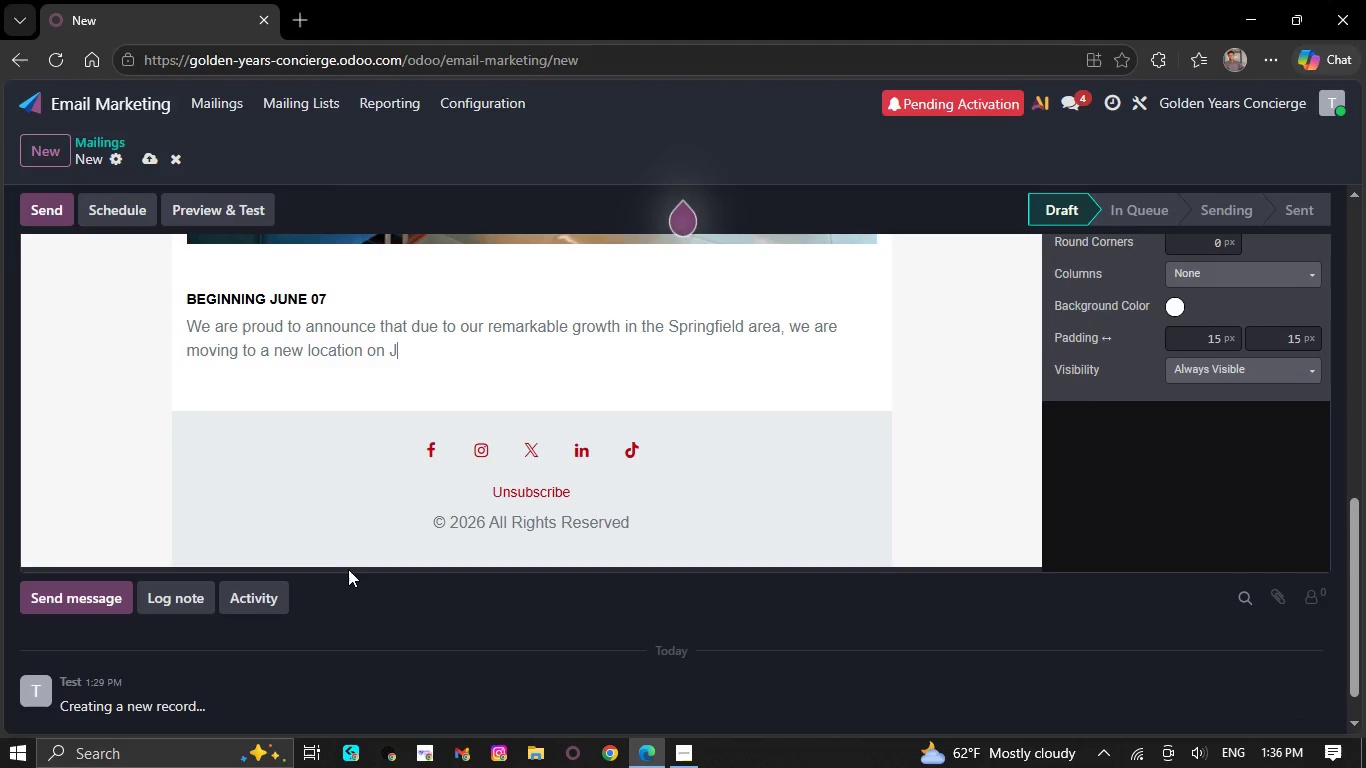 
key(Backspace)
 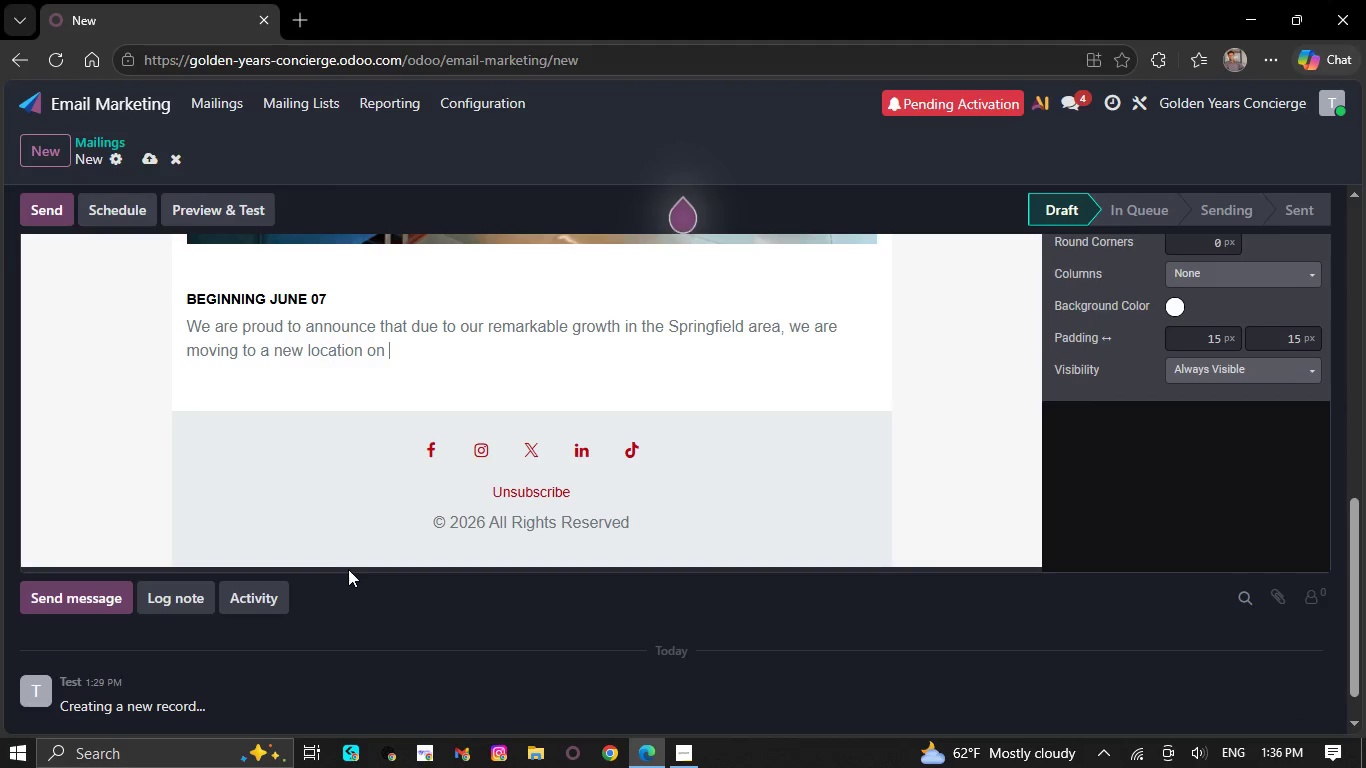 
key(Backspace)
 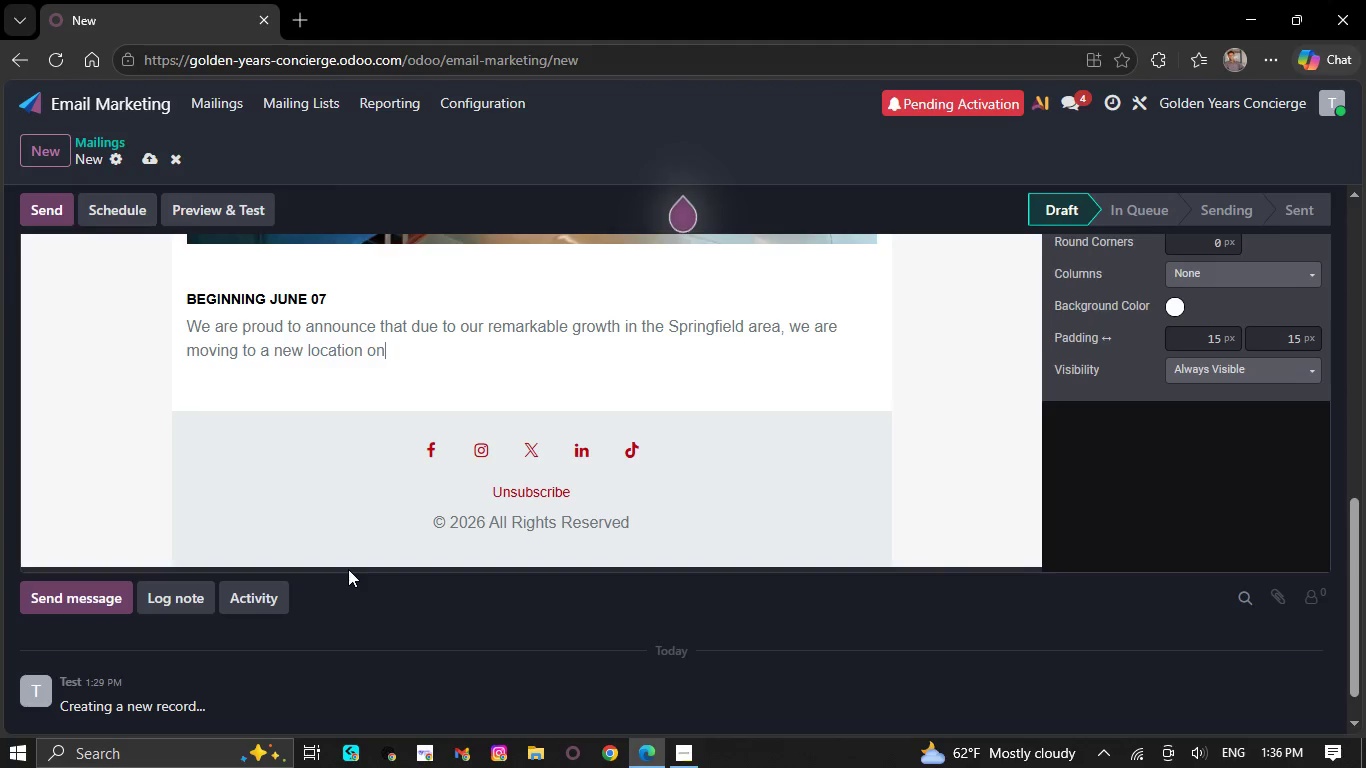 
key(Backspace)
 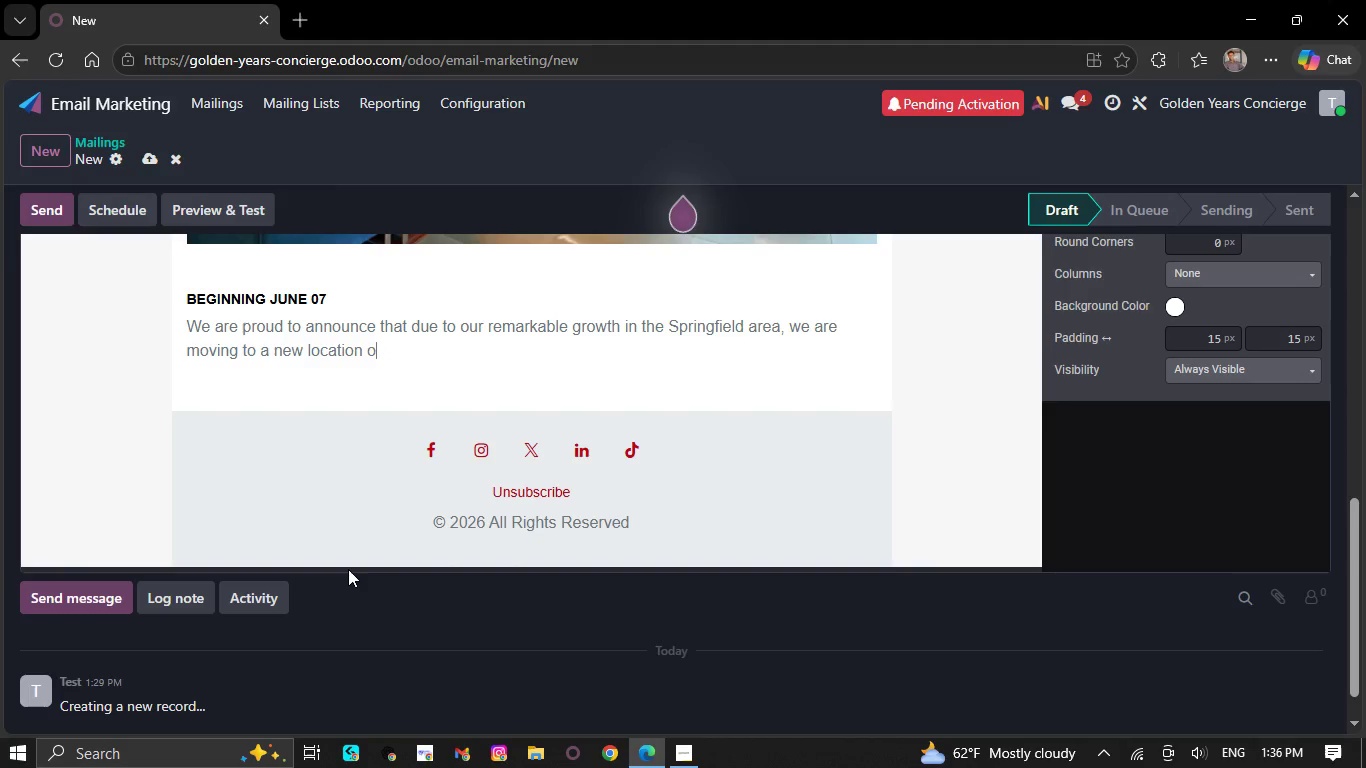 
key(Backspace)
 